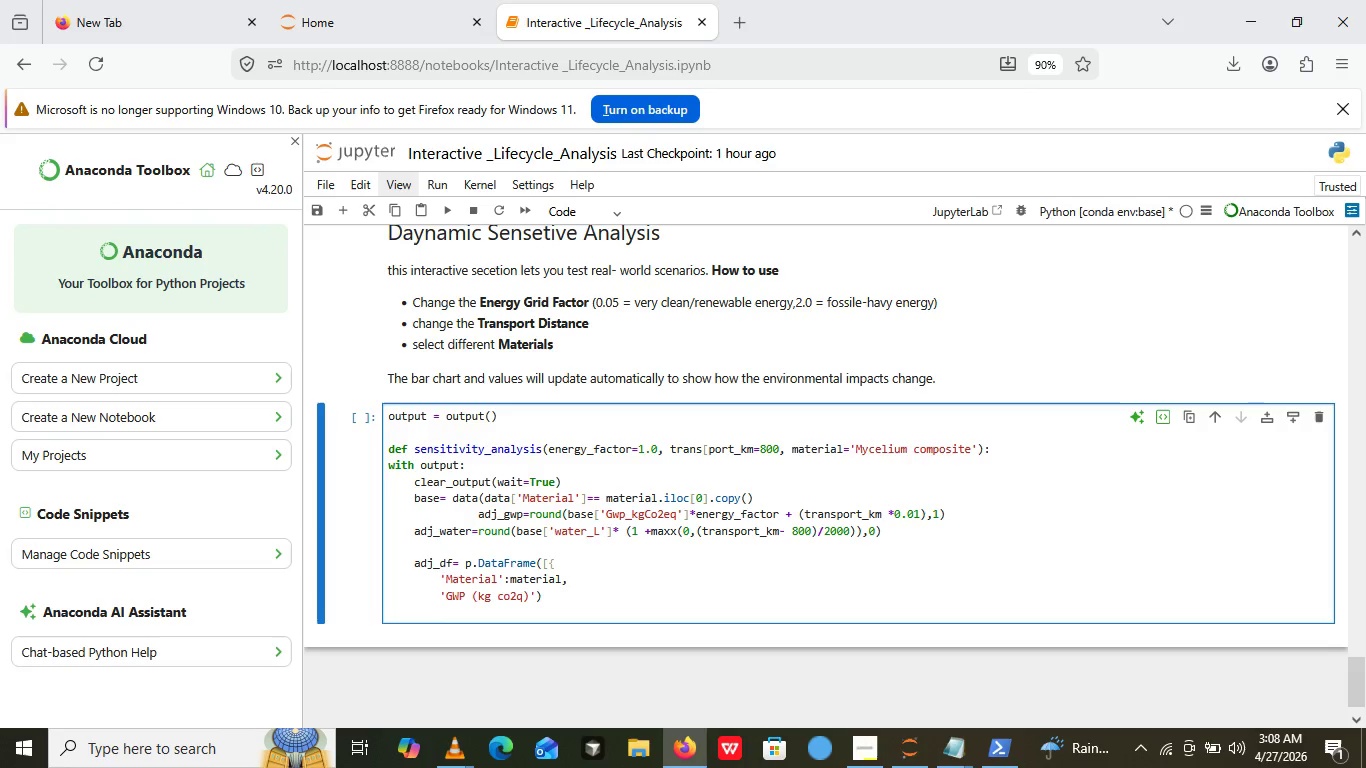 
key(ArrowLeft)
 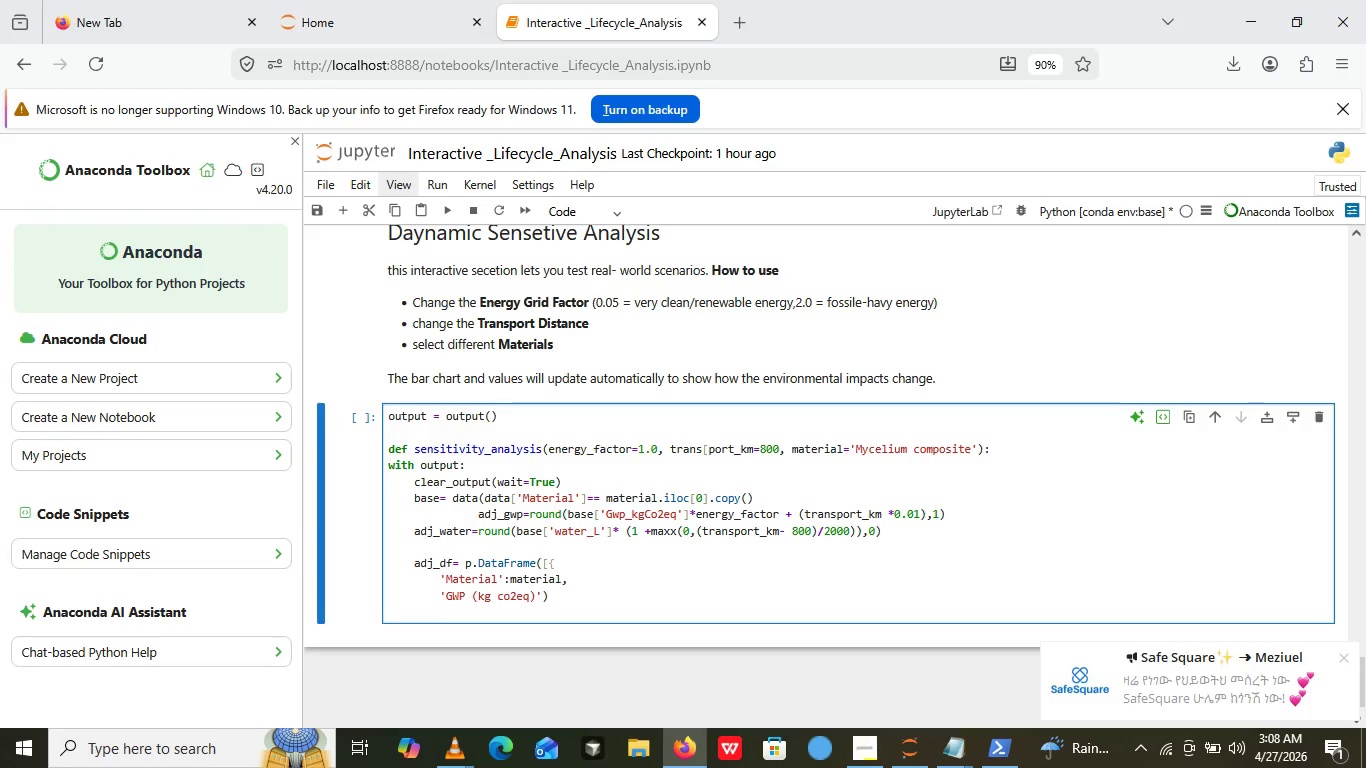 
key(E)
 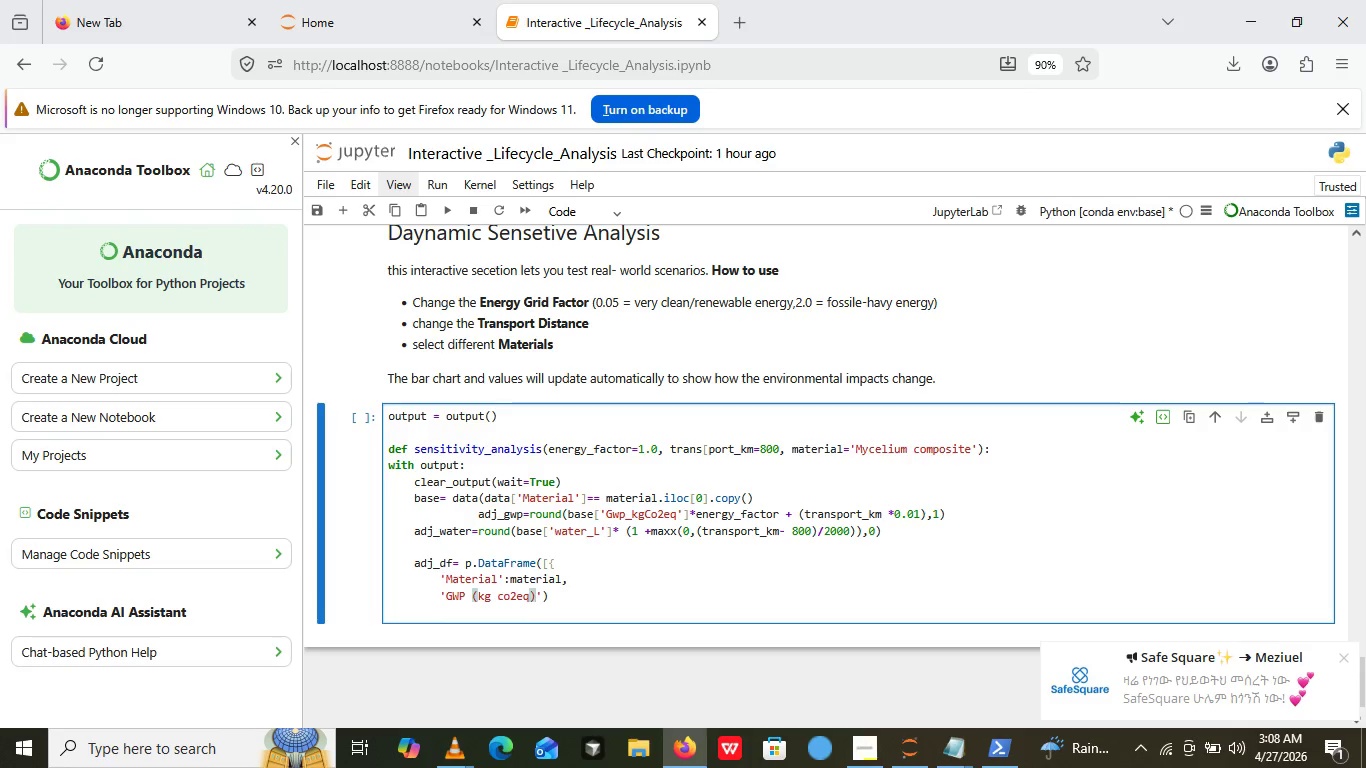 
key(ArrowRight)
 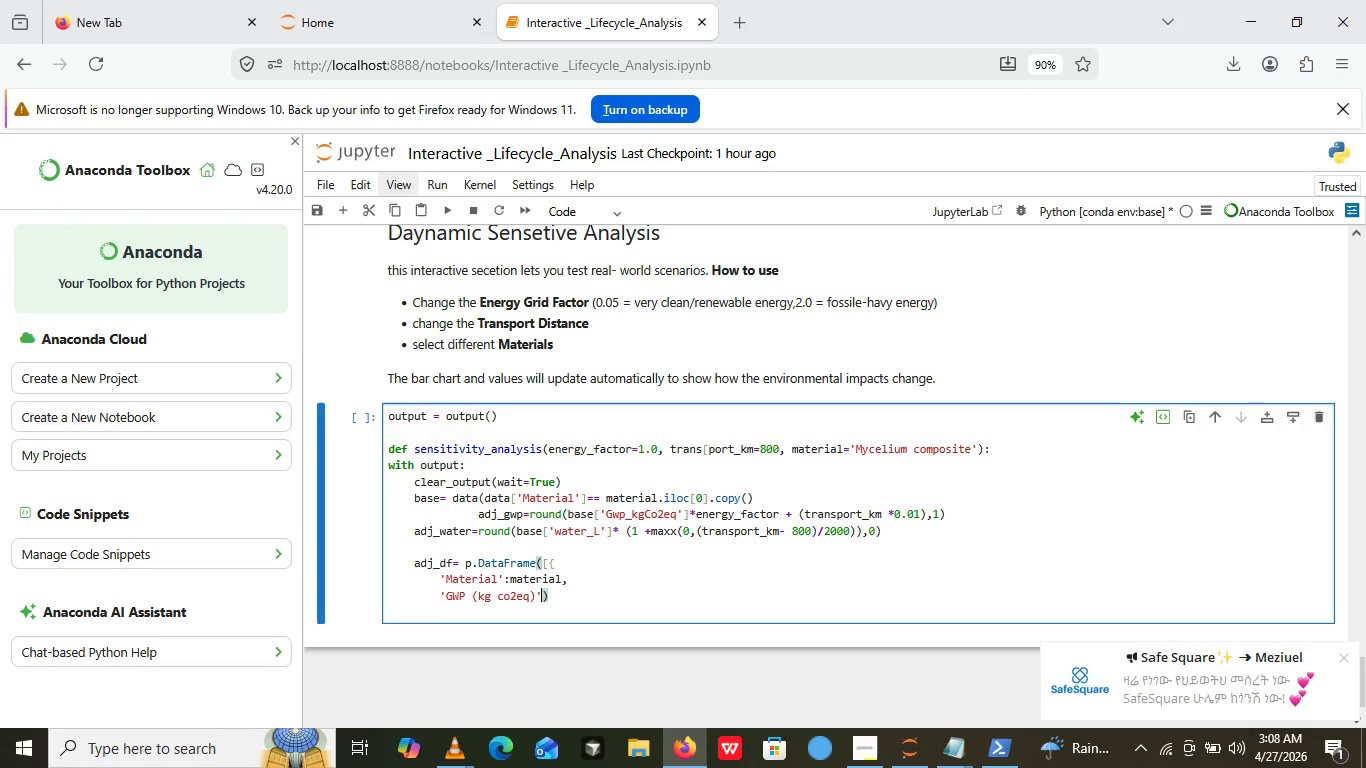 
key(ArrowRight)
 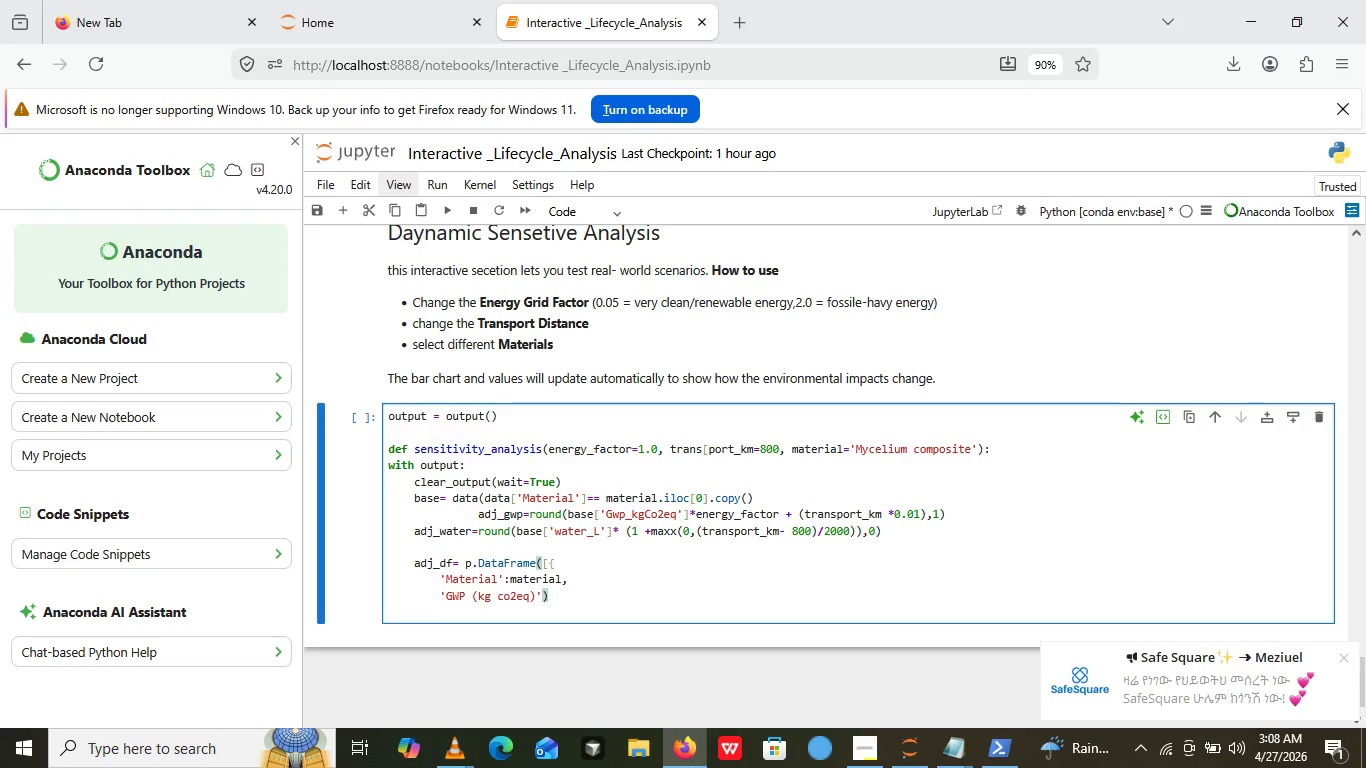 
key(ArrowRight)
 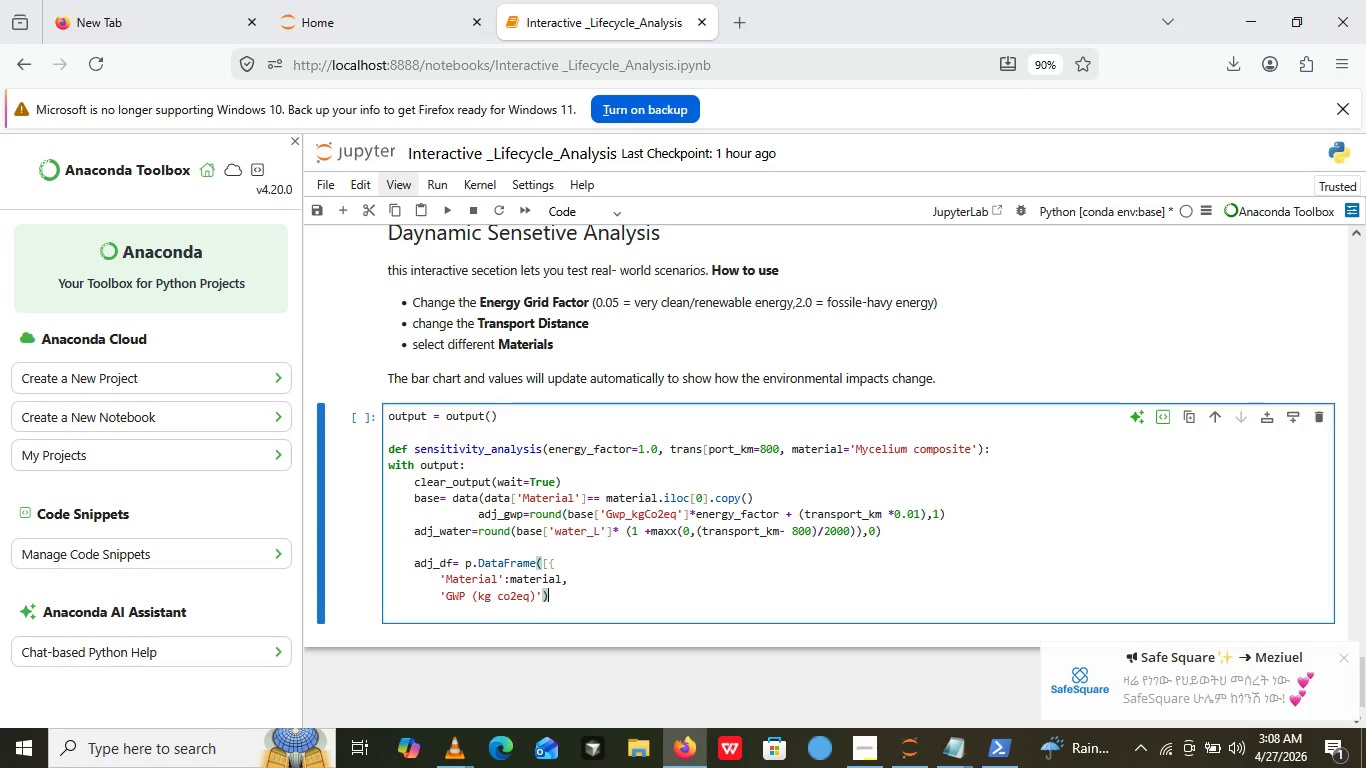 
key(ArrowRight)
 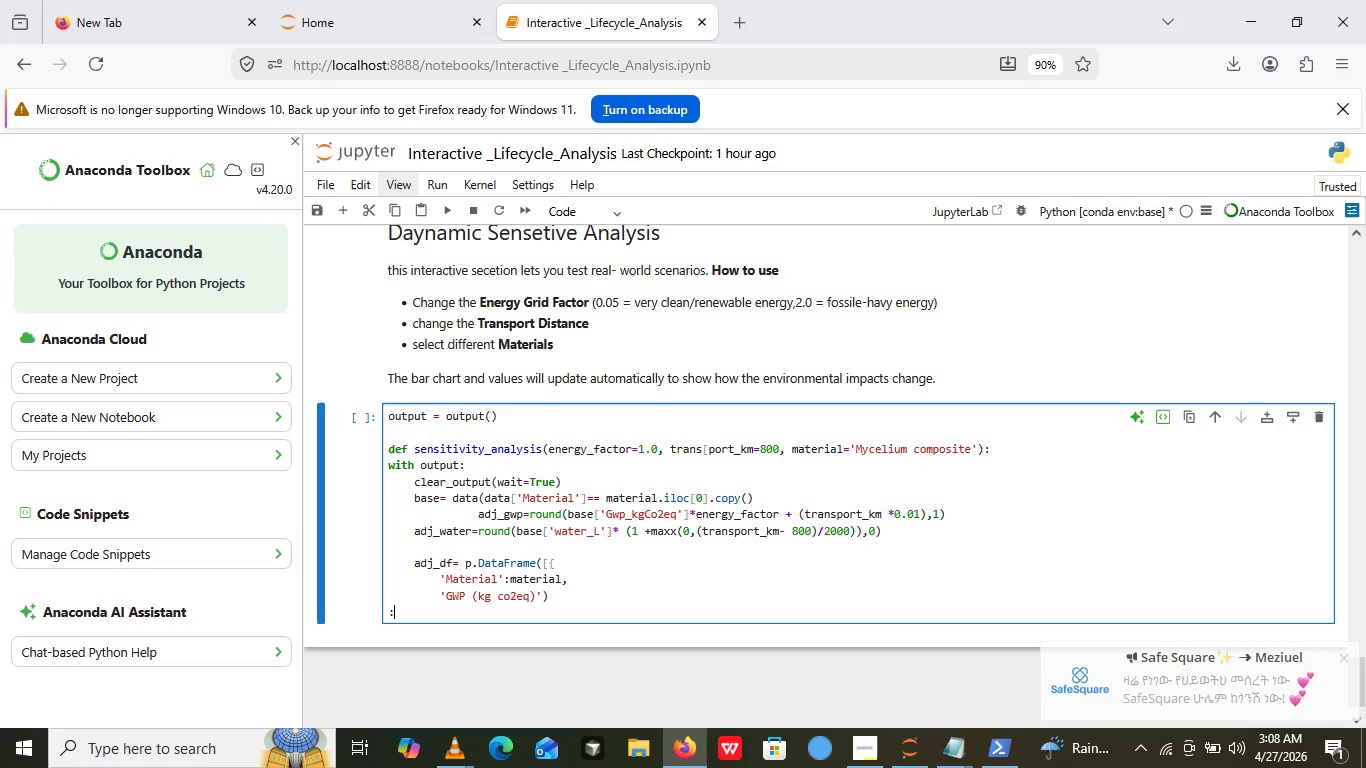 
key(ArrowRight)
 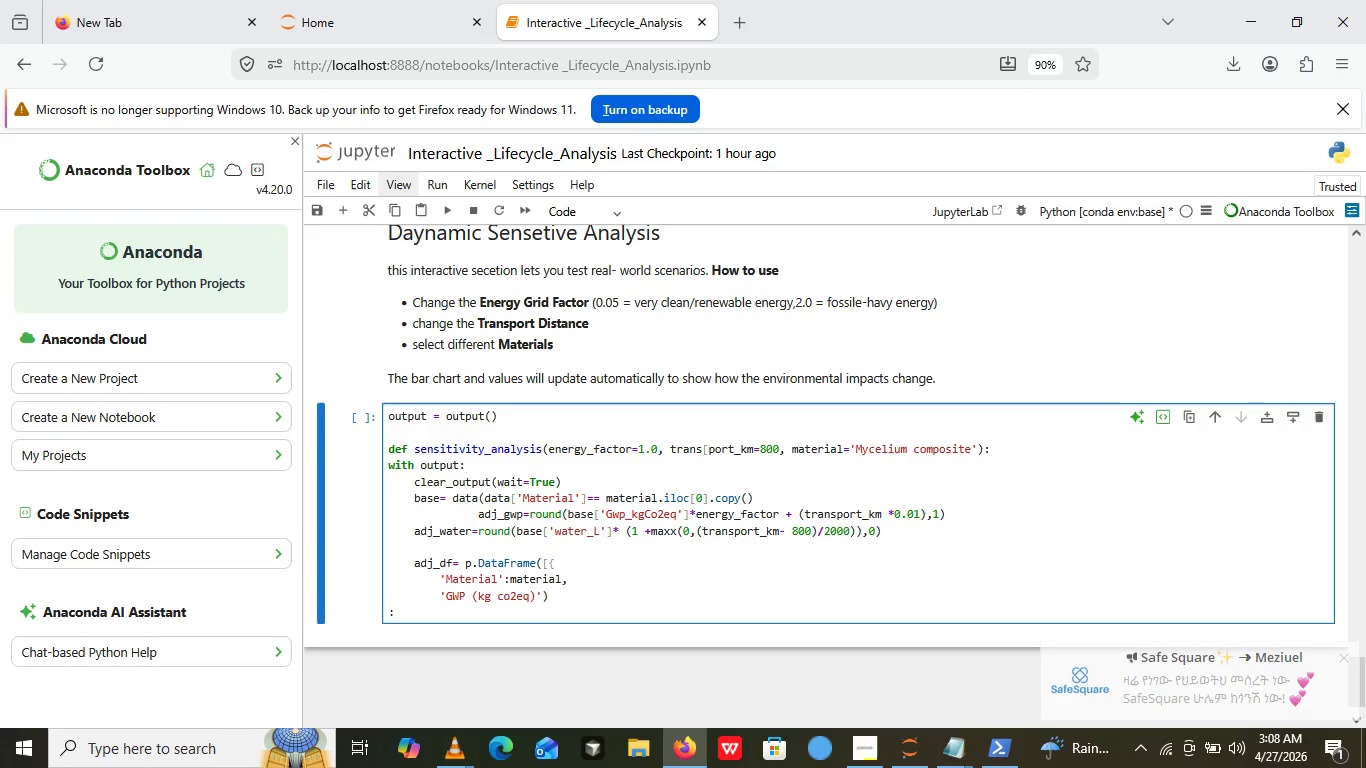 
key(Shift+Semicolon)
 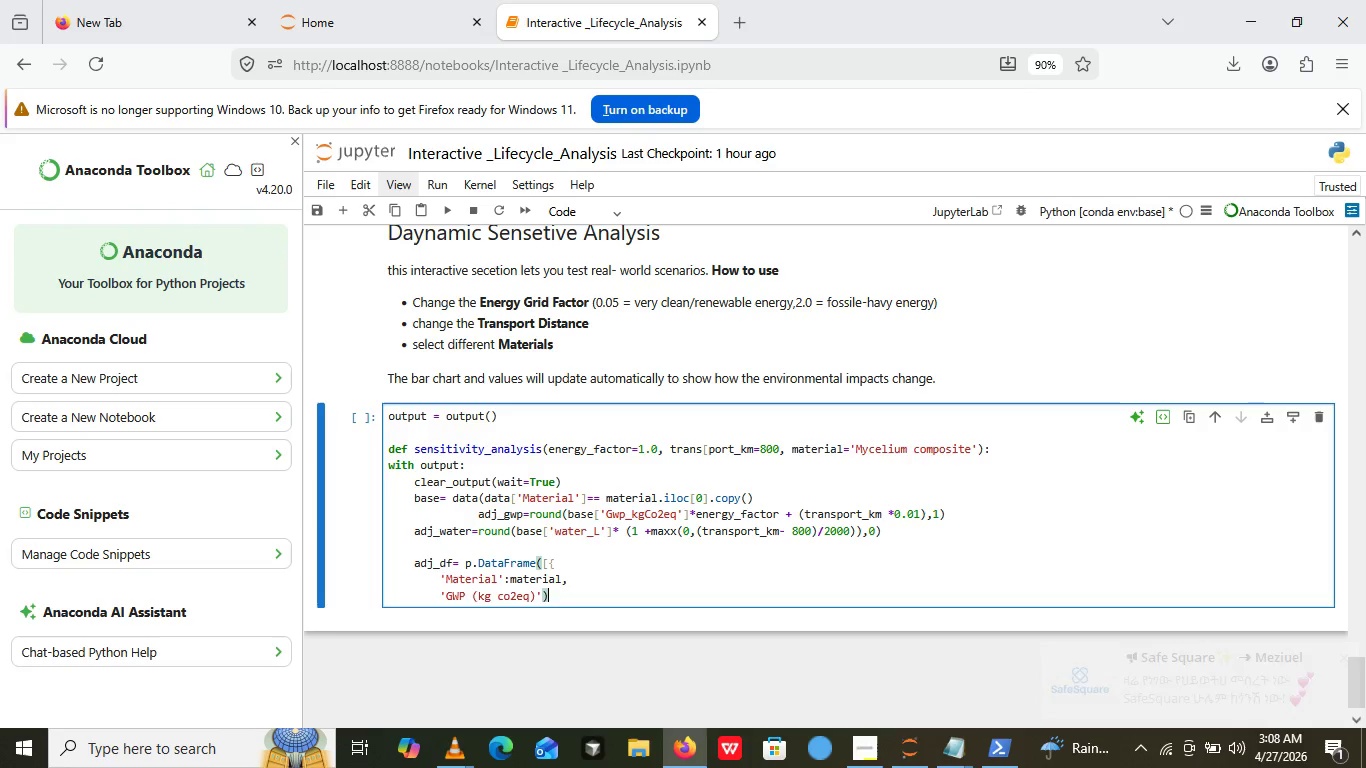 
key(Backspace)
 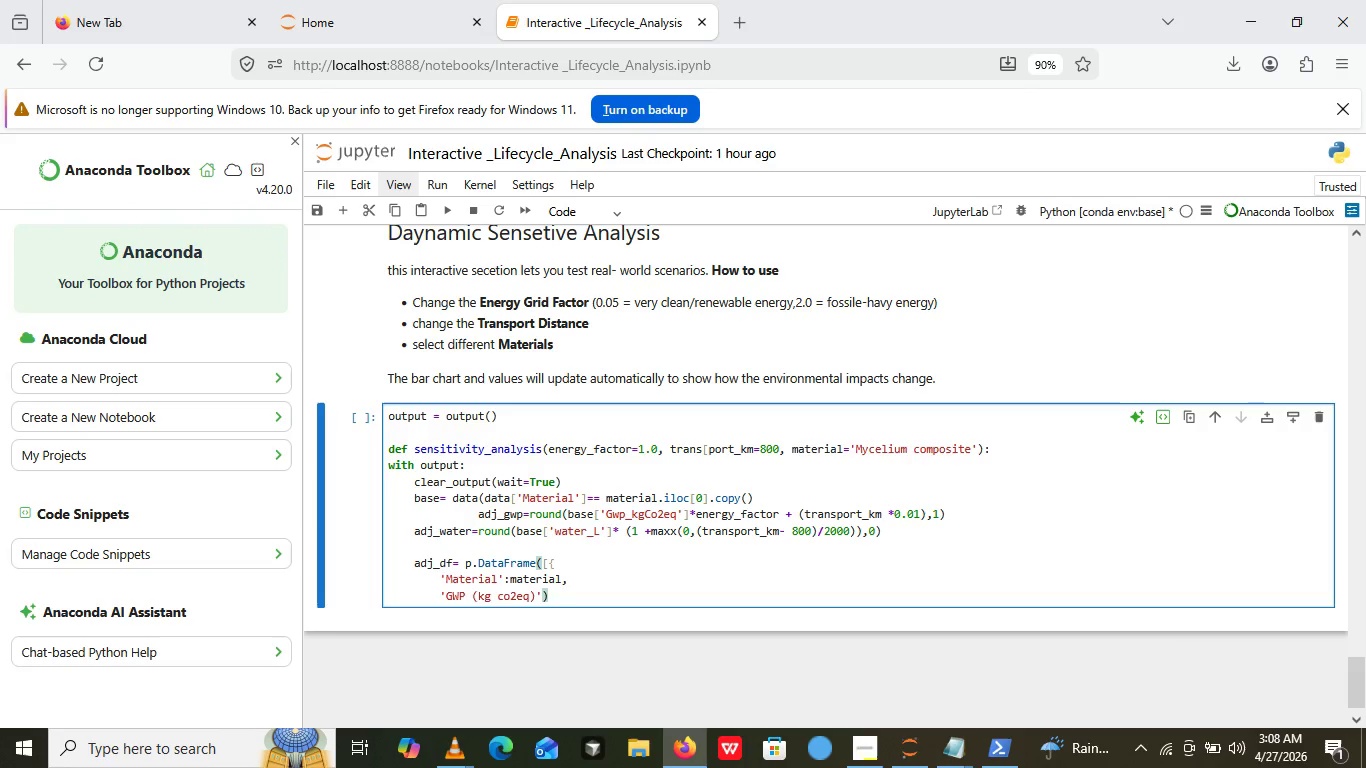 
key(Backspace)
 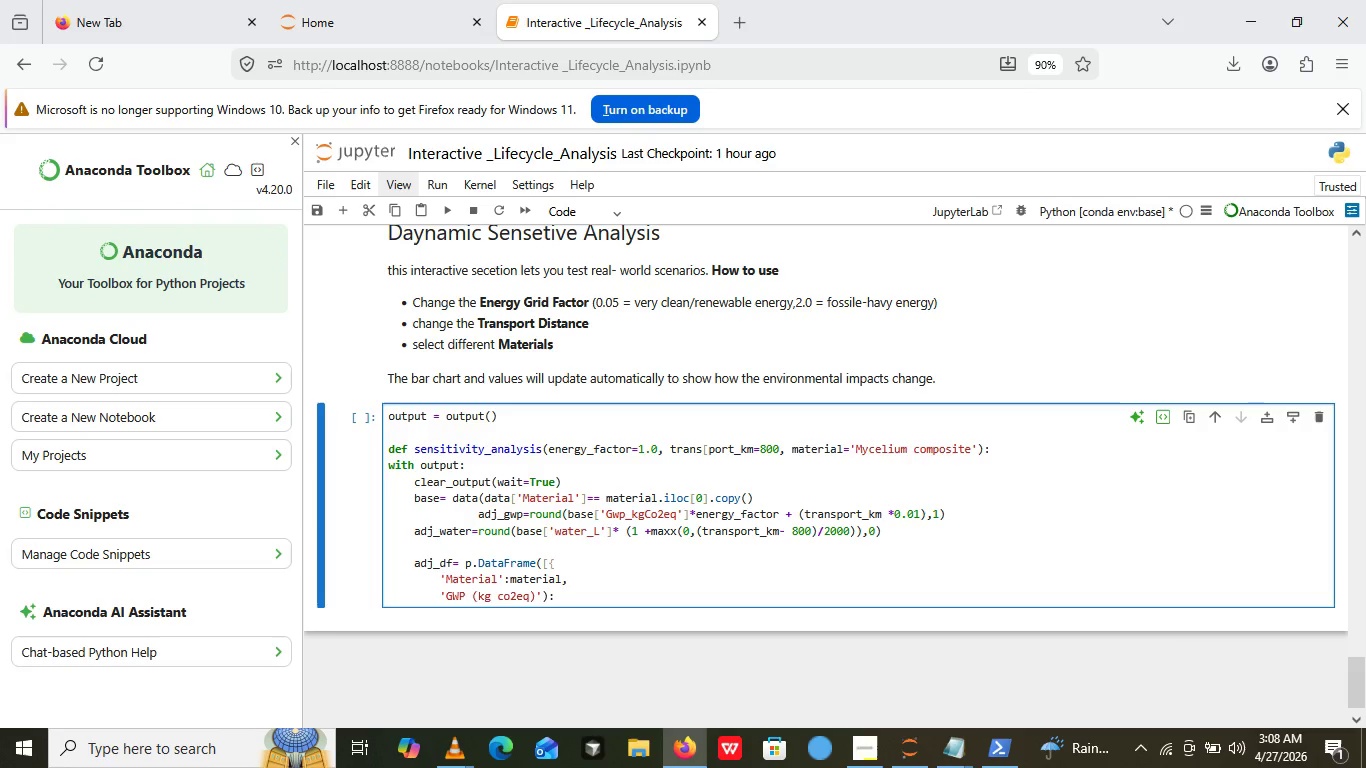 
key(Shift+Semicolon)
 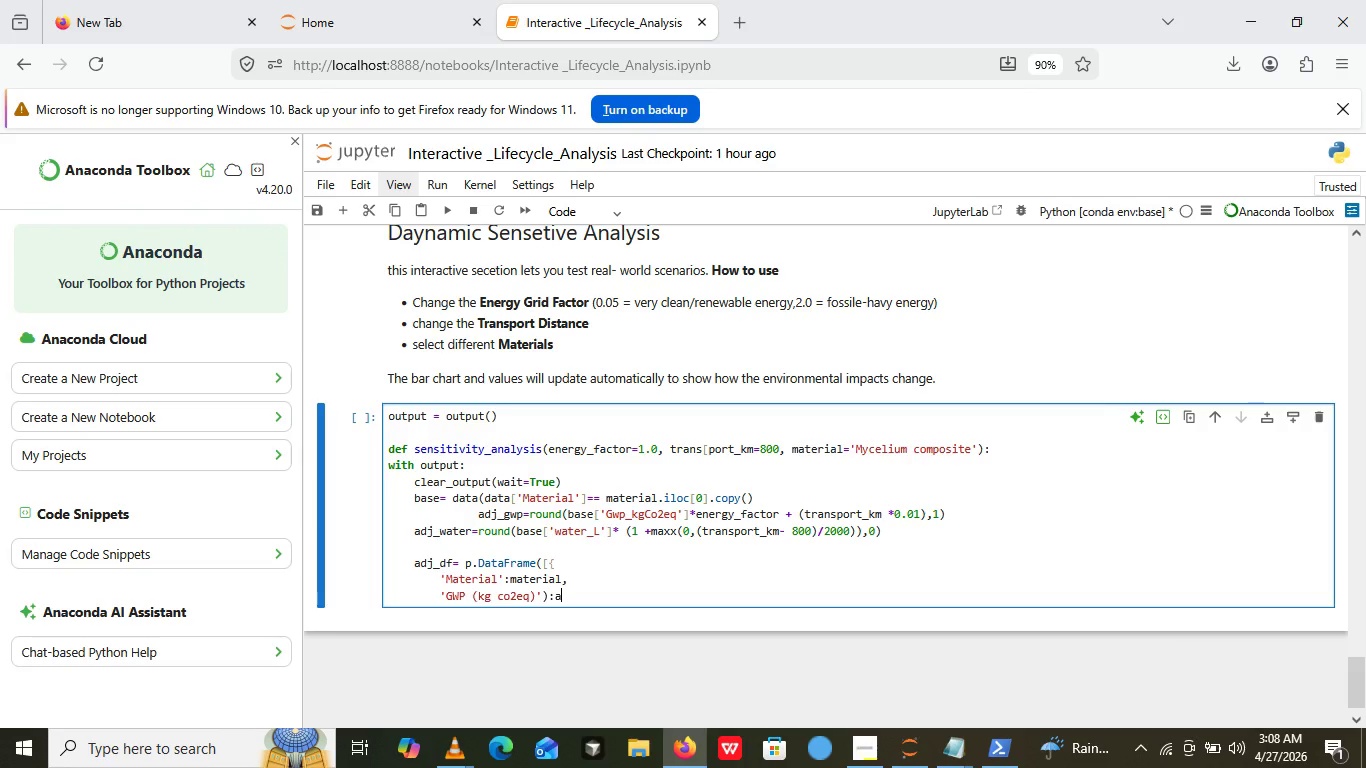 
type(af)
key(Backspace)
type(dj)
 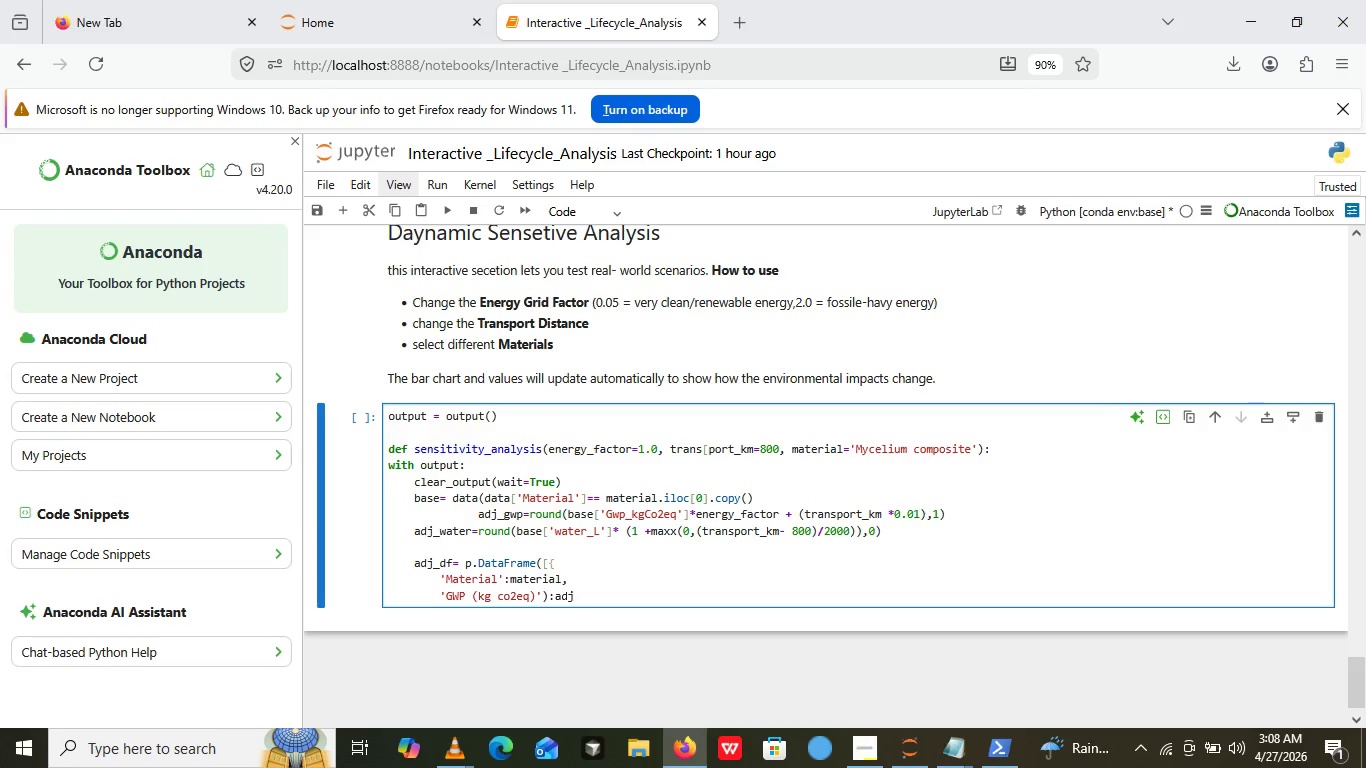 
type(_watet)
key(Backspace)
type(r,)
 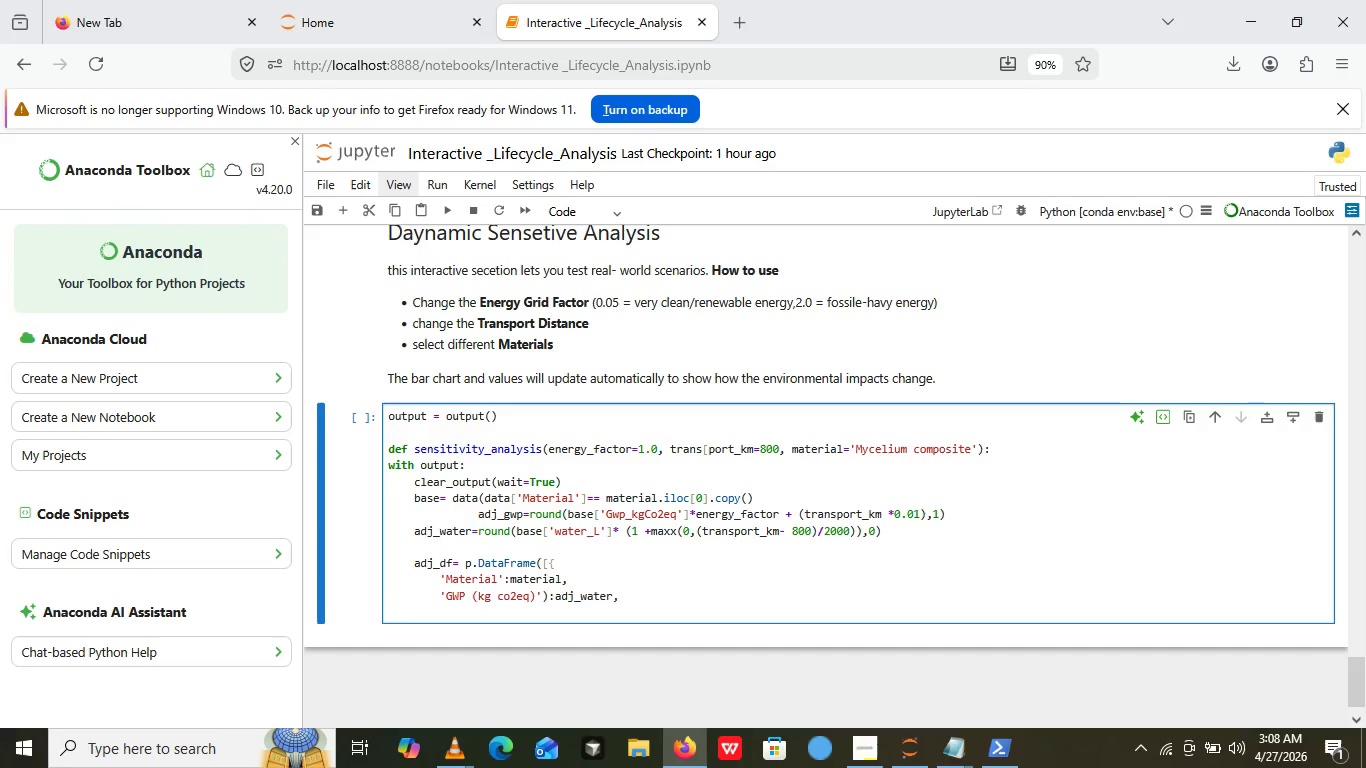 
key(Enter)
 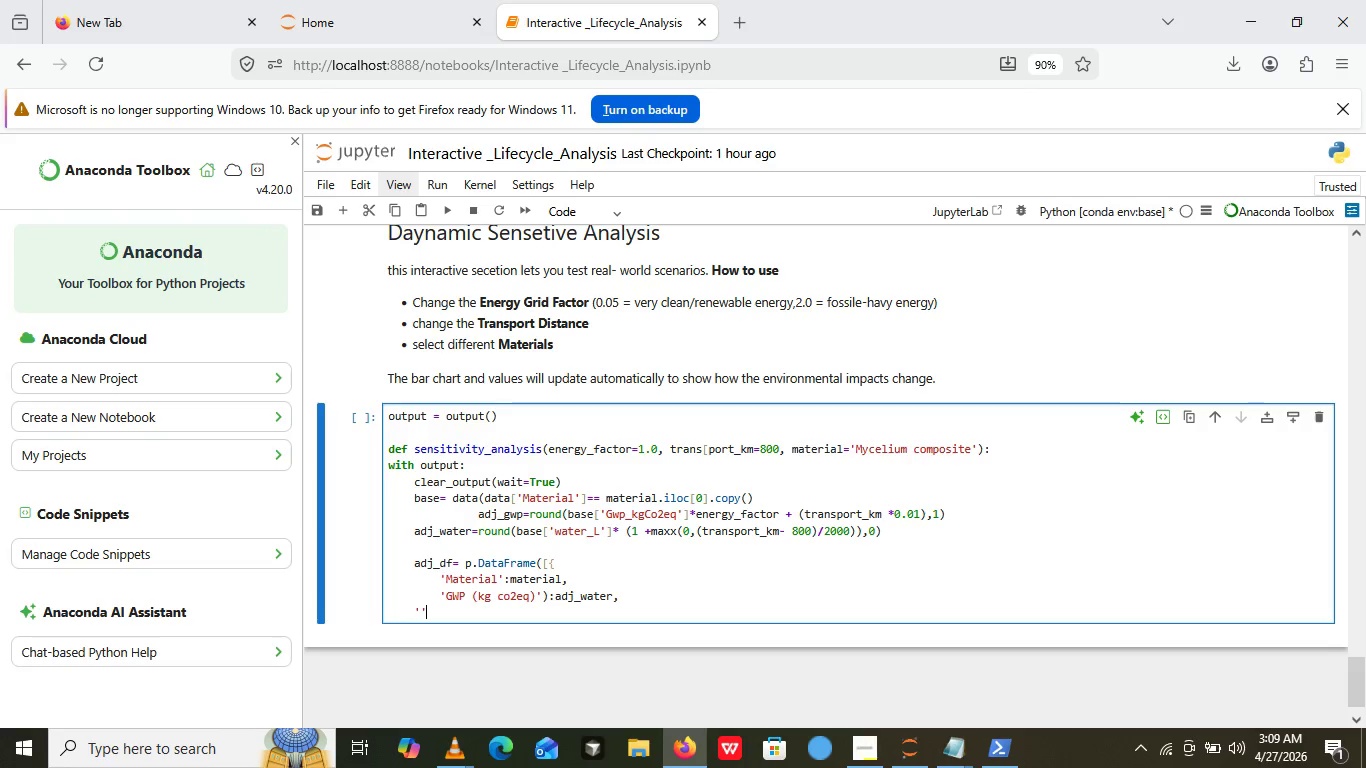 
key(Quote)
 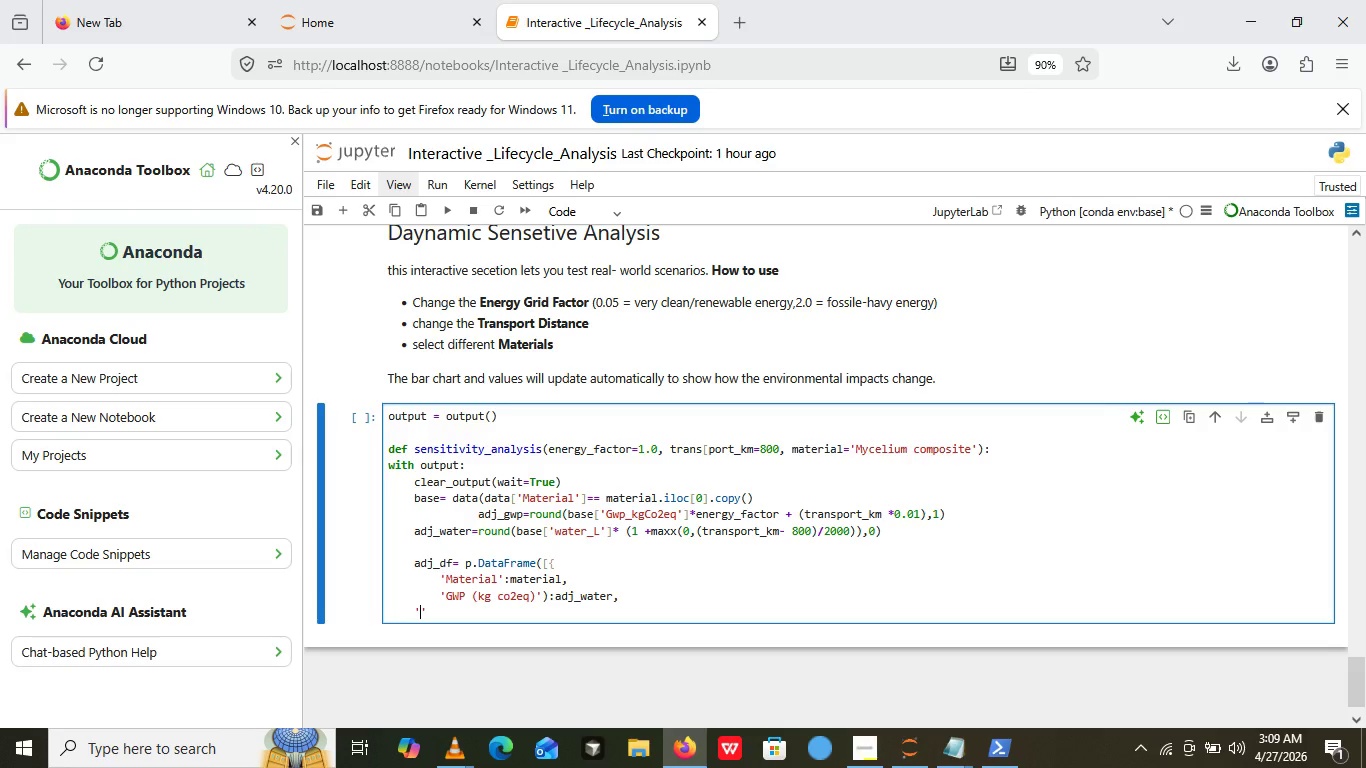 
key(Quote)
 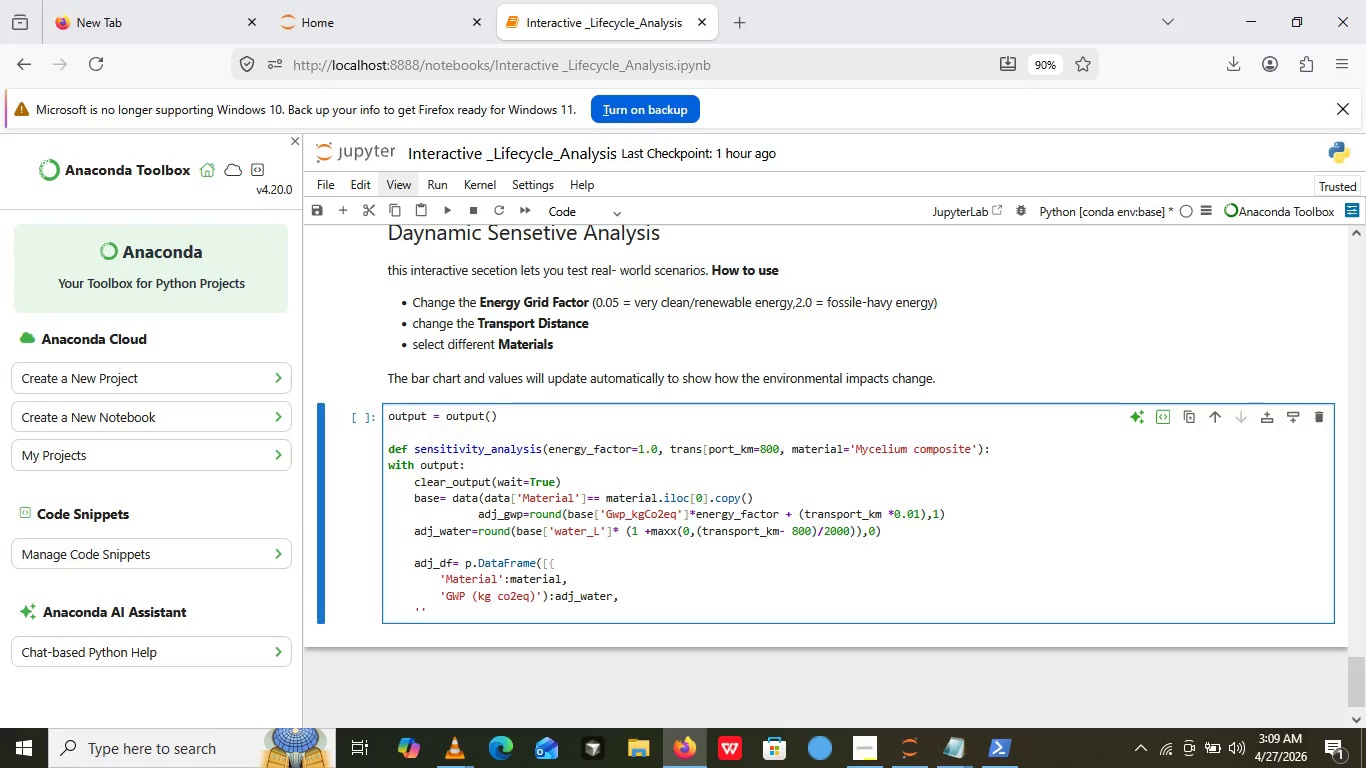 
key(ArrowLeft)
 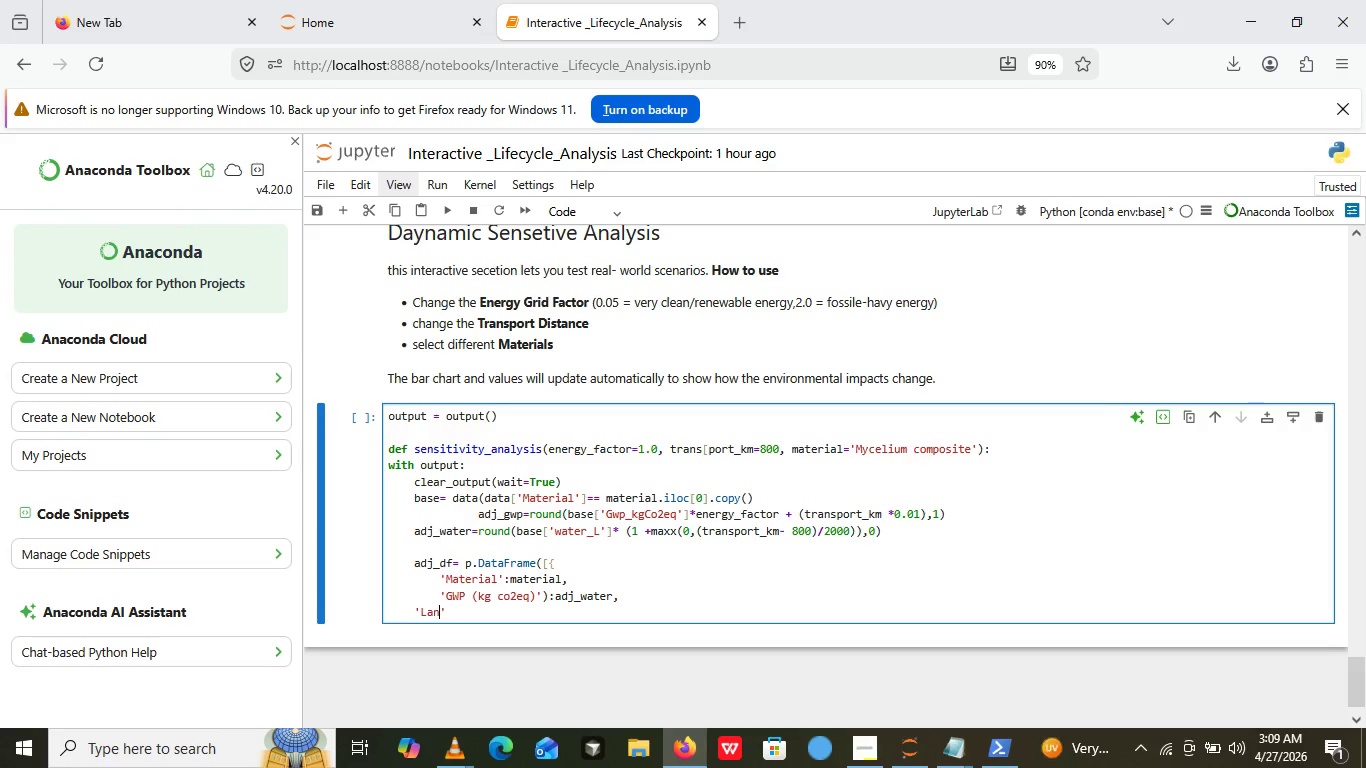 
type(Land)
 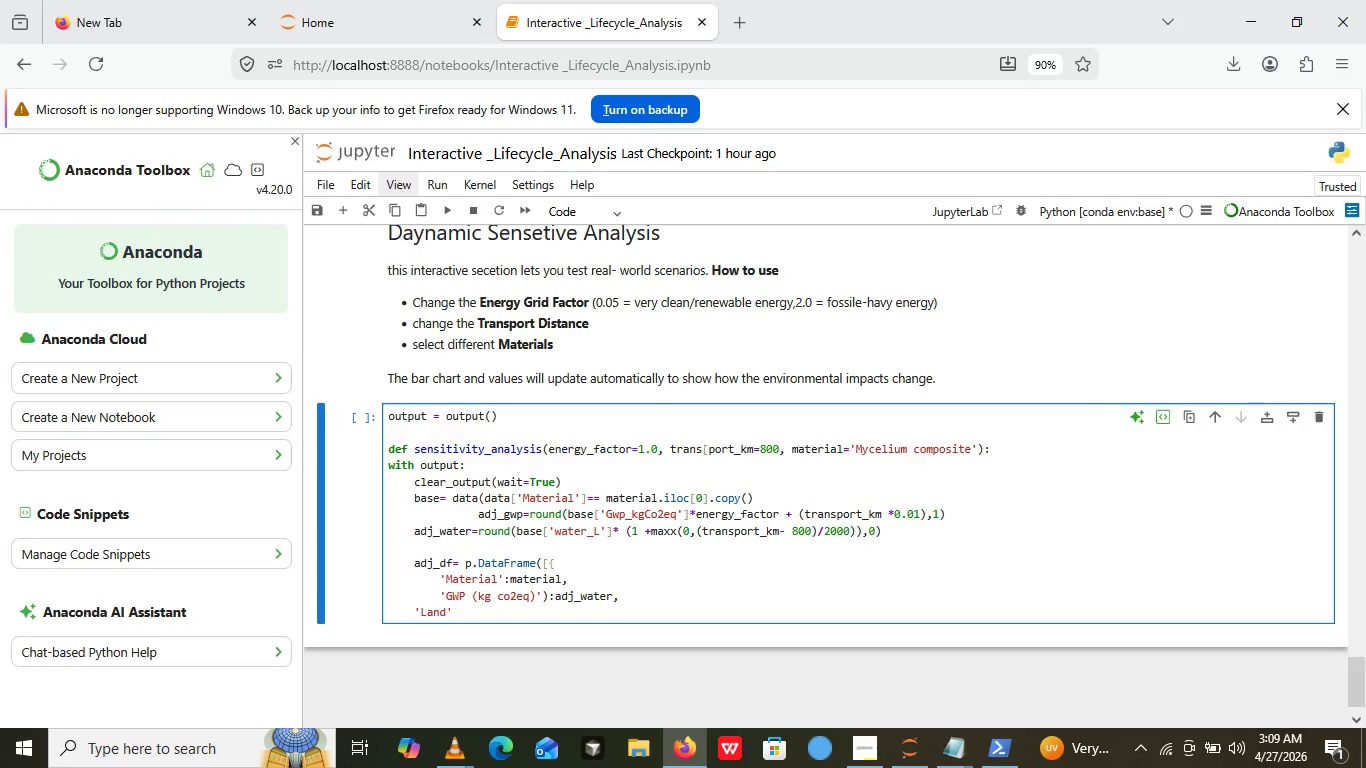 
wait(5.08)
 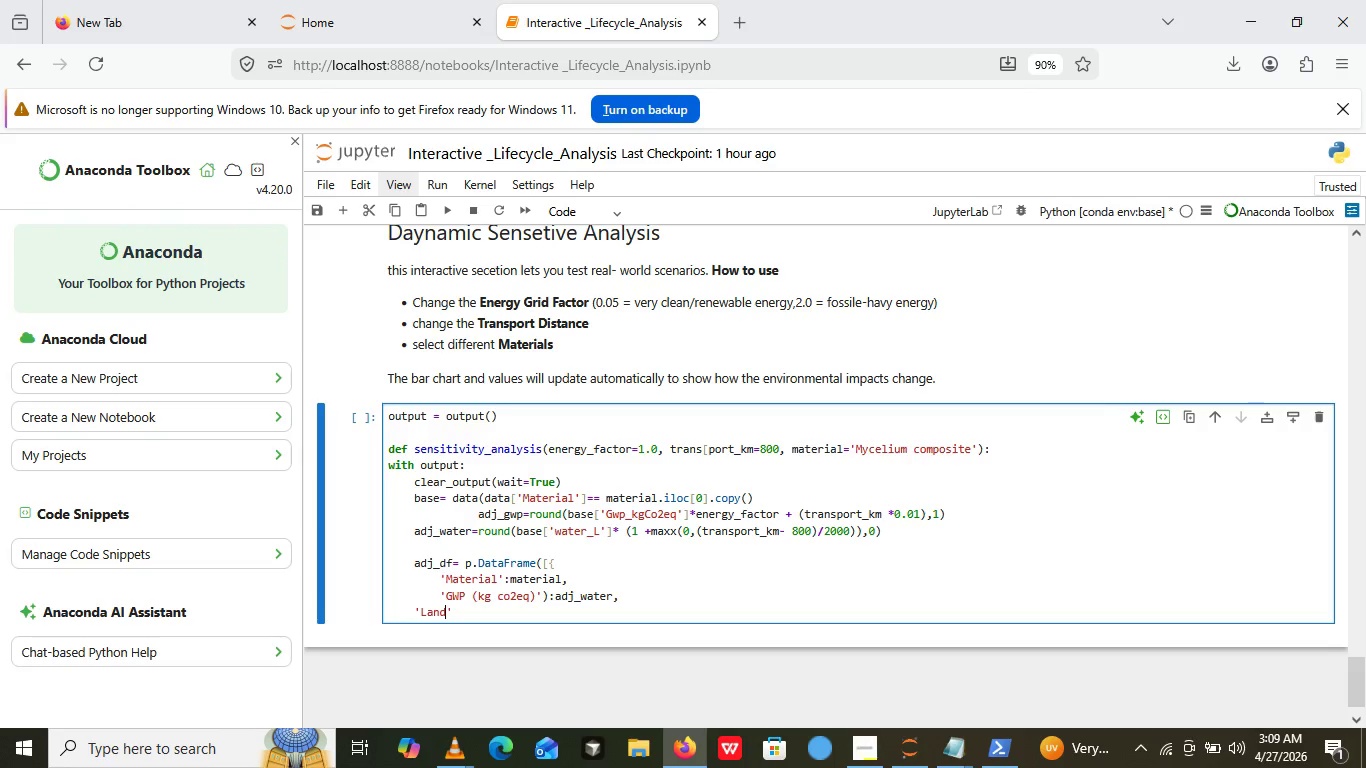 
type(())
 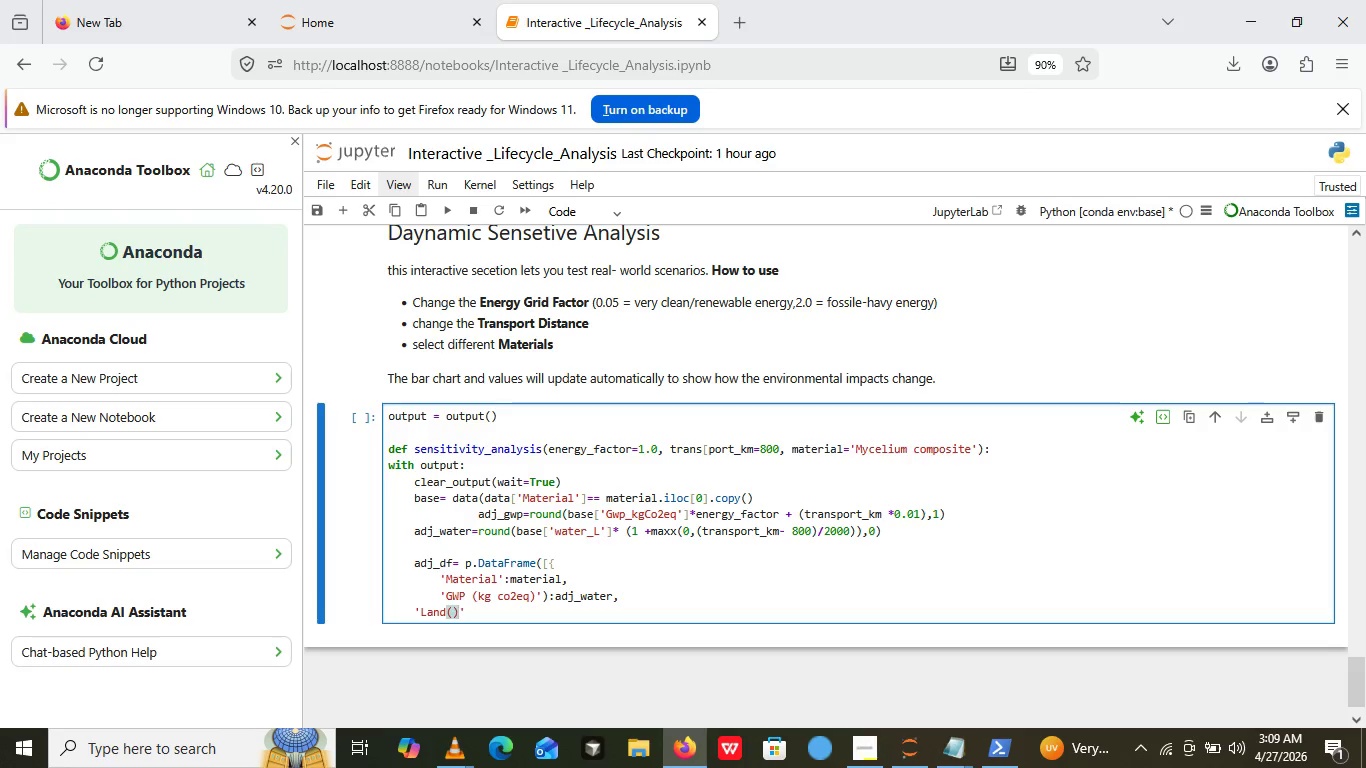 
key(ArrowRight)
 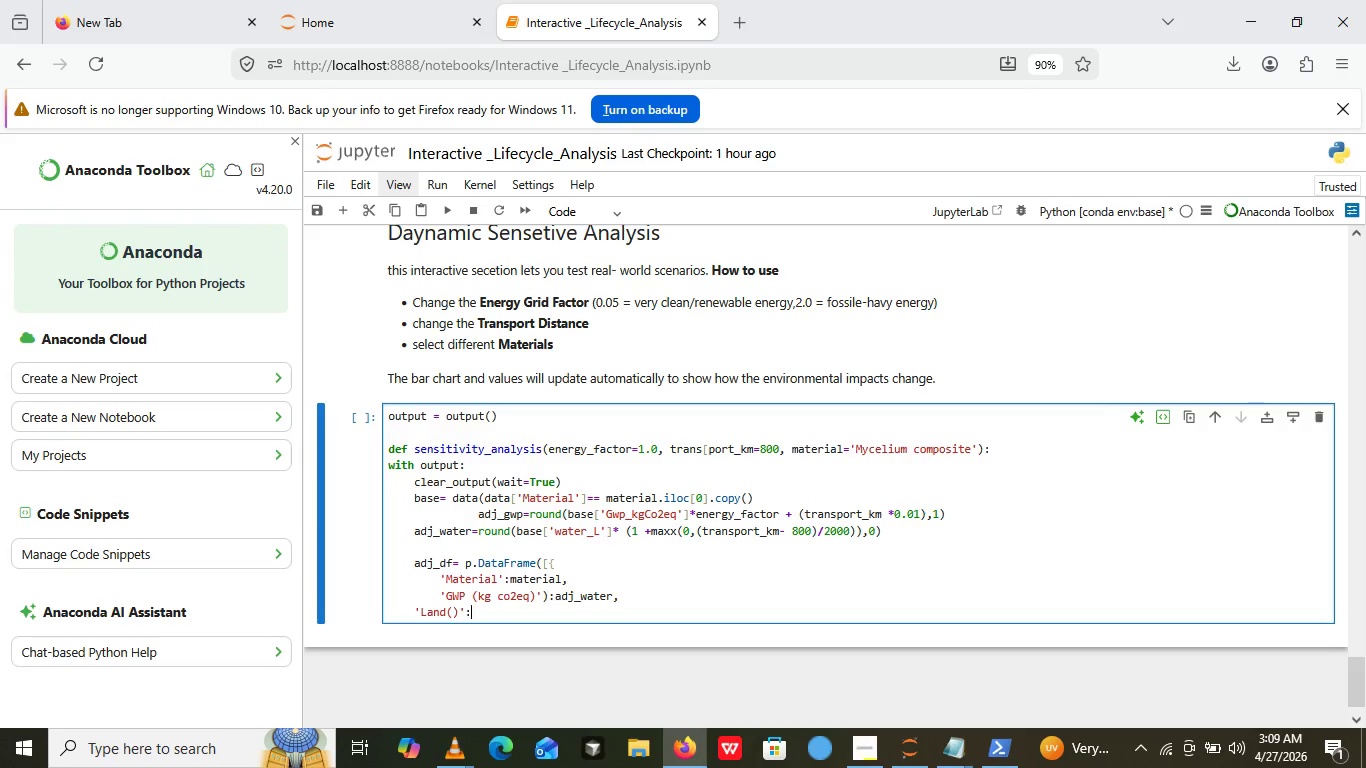 
type(: round (base[])
 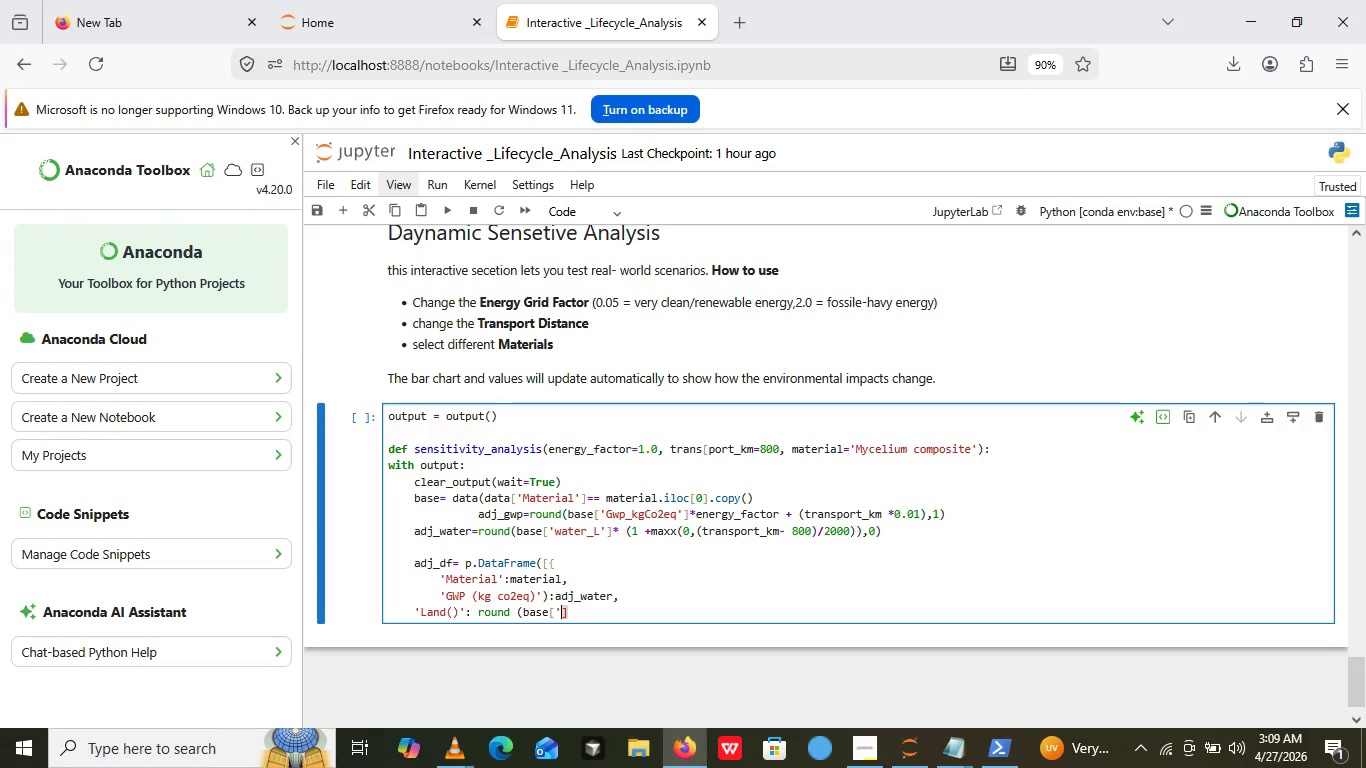 
key(ArrowLeft)
 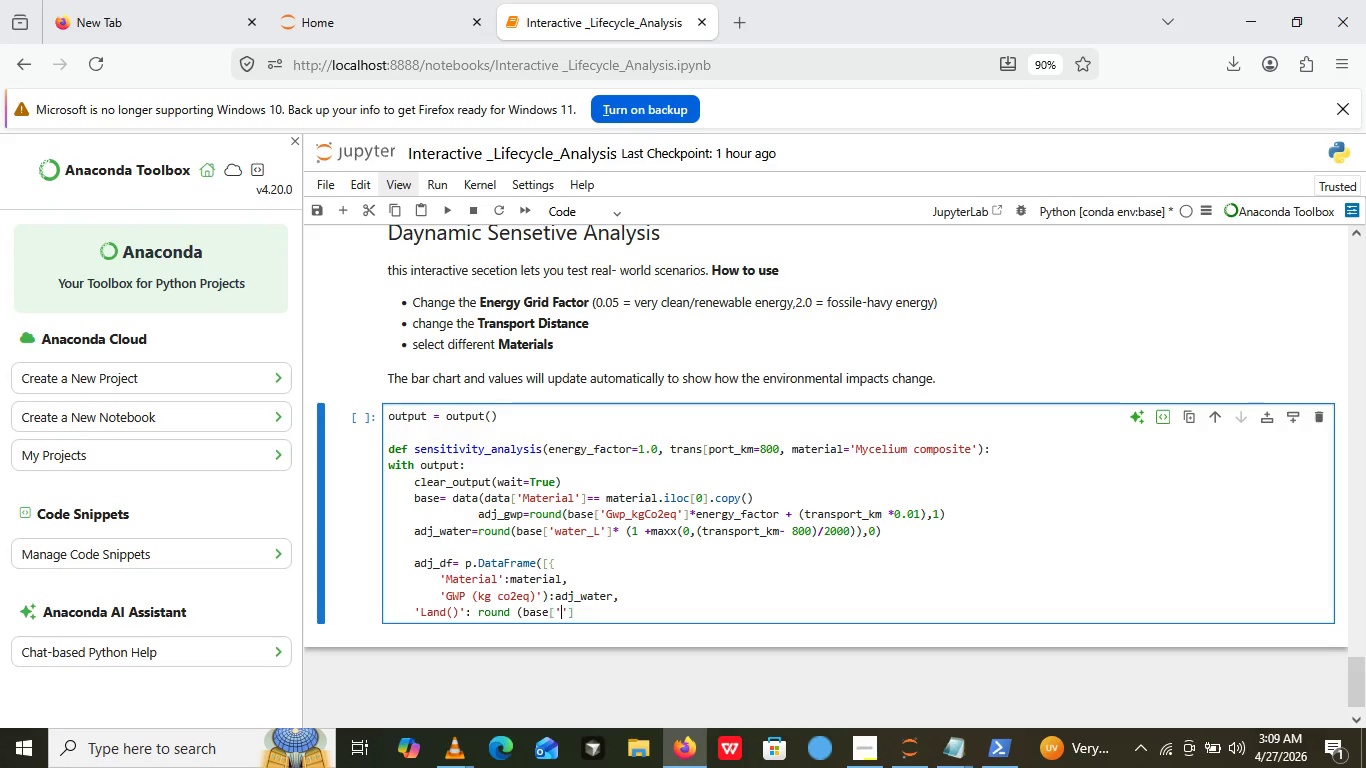 
key(Quote)
 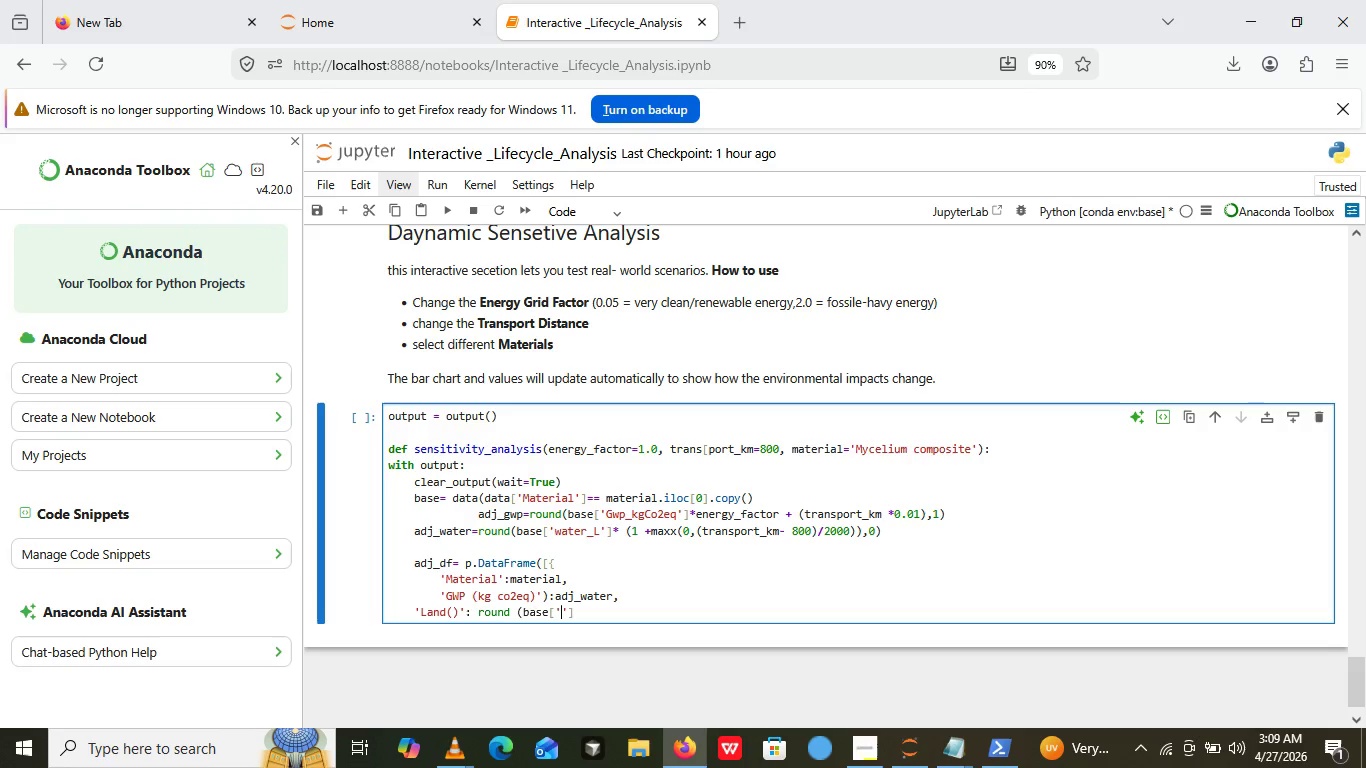 
key(Quote)
 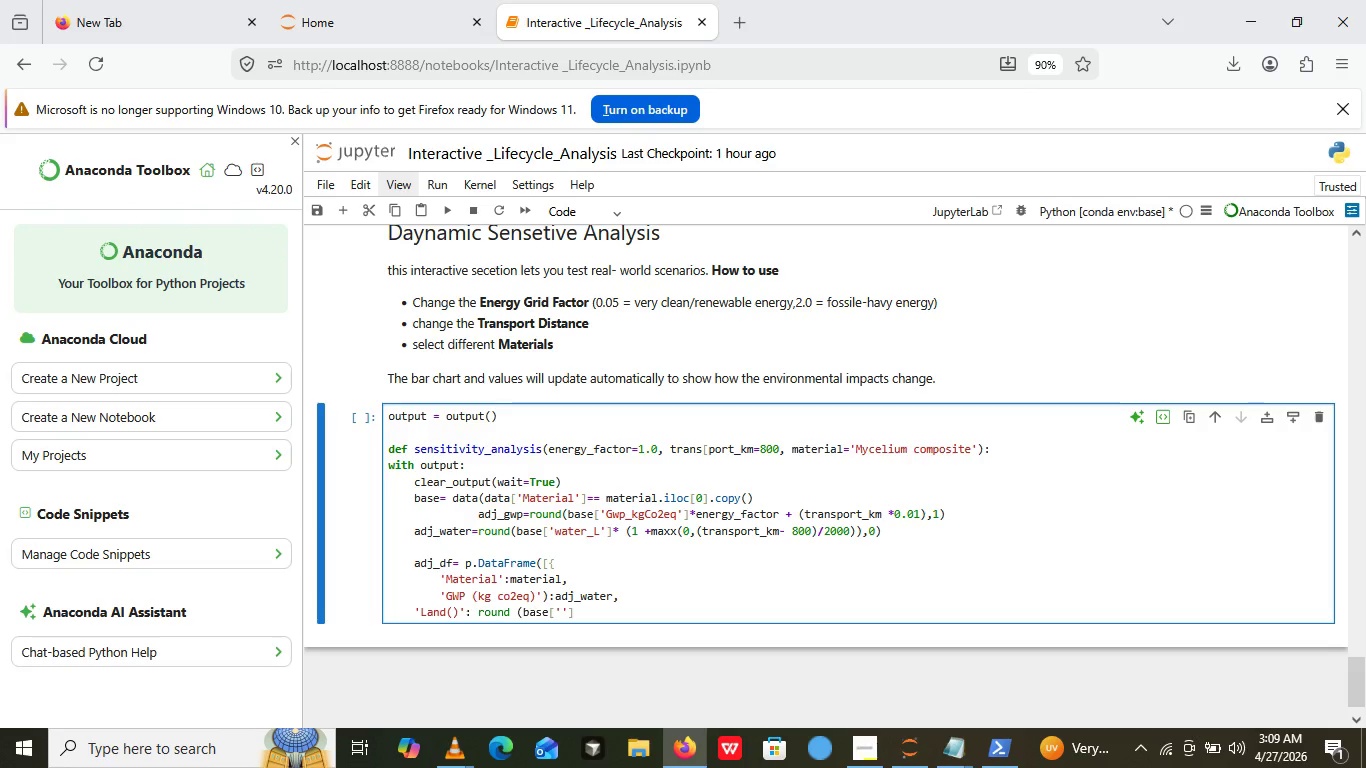 
key(ArrowLeft)
 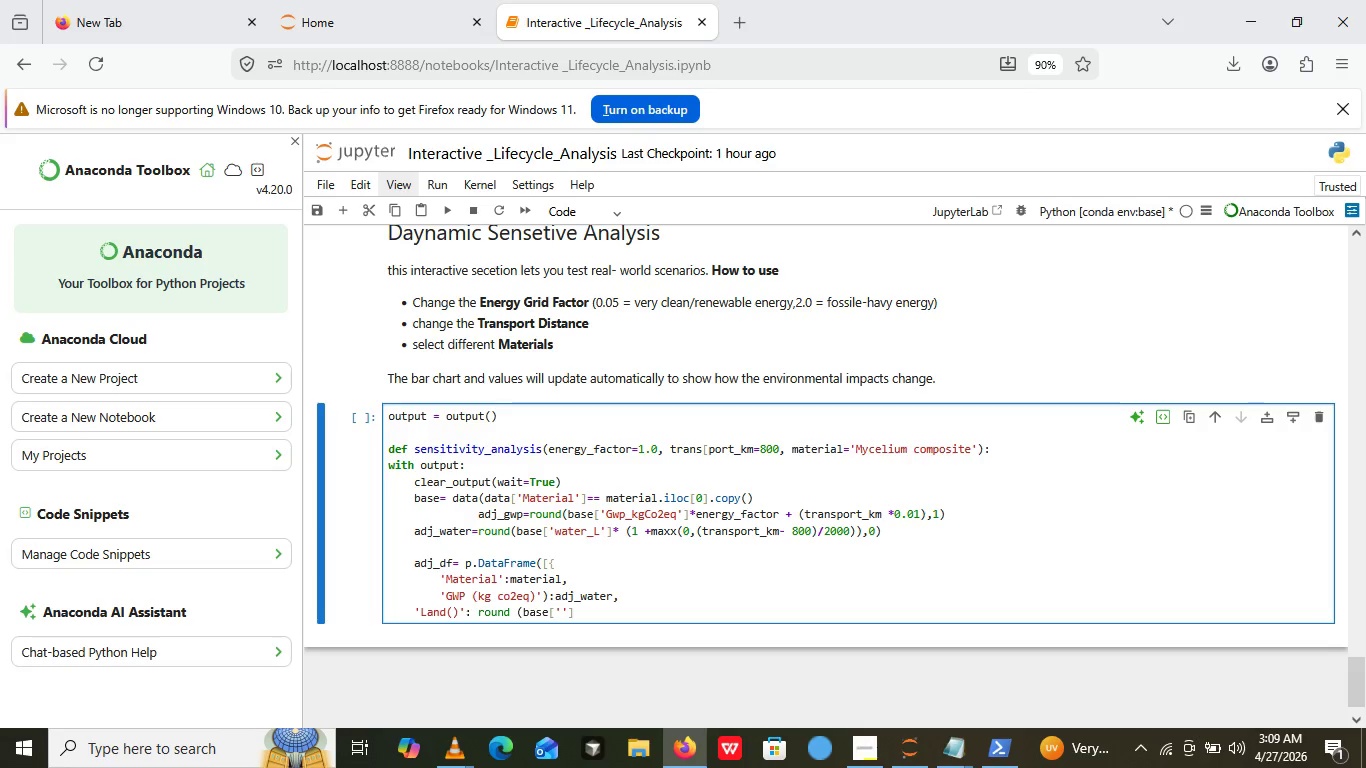 
wait(7.38)
 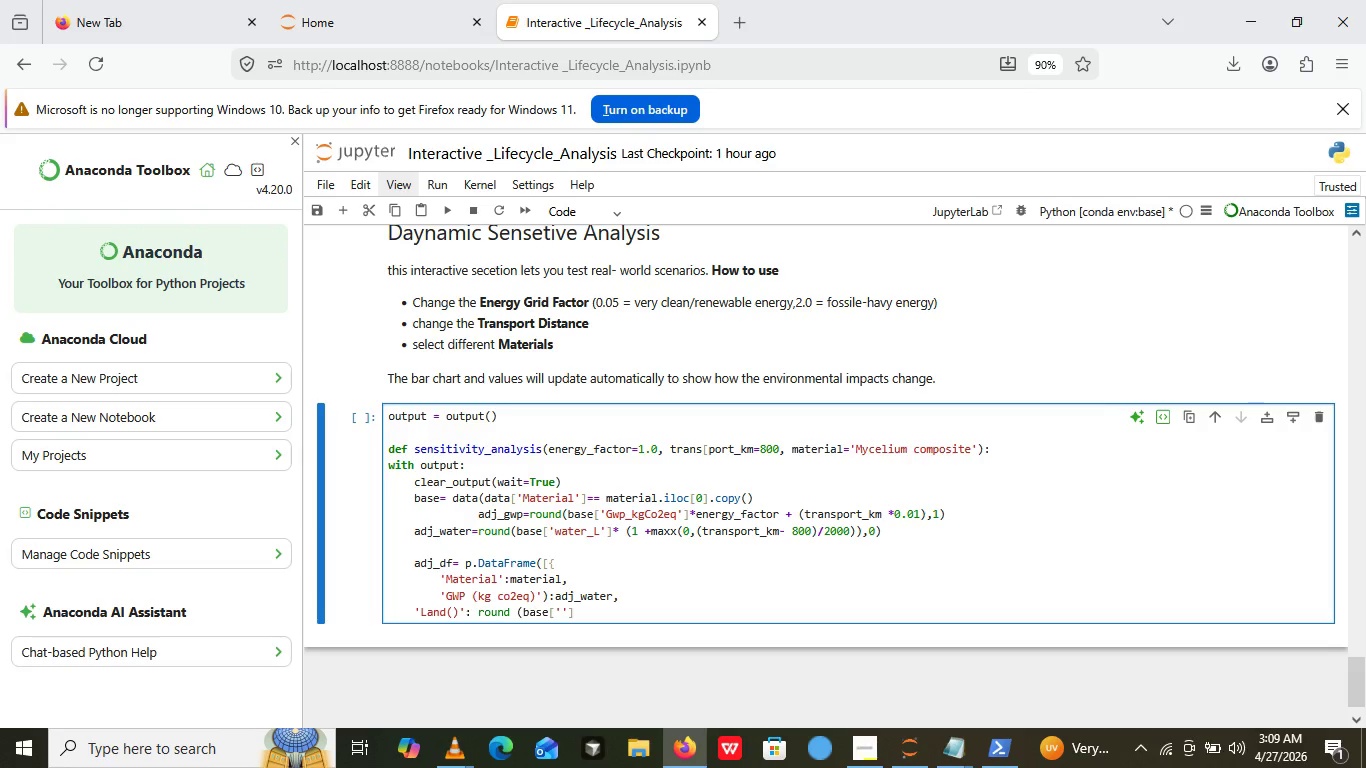 
type(land_m2a)
 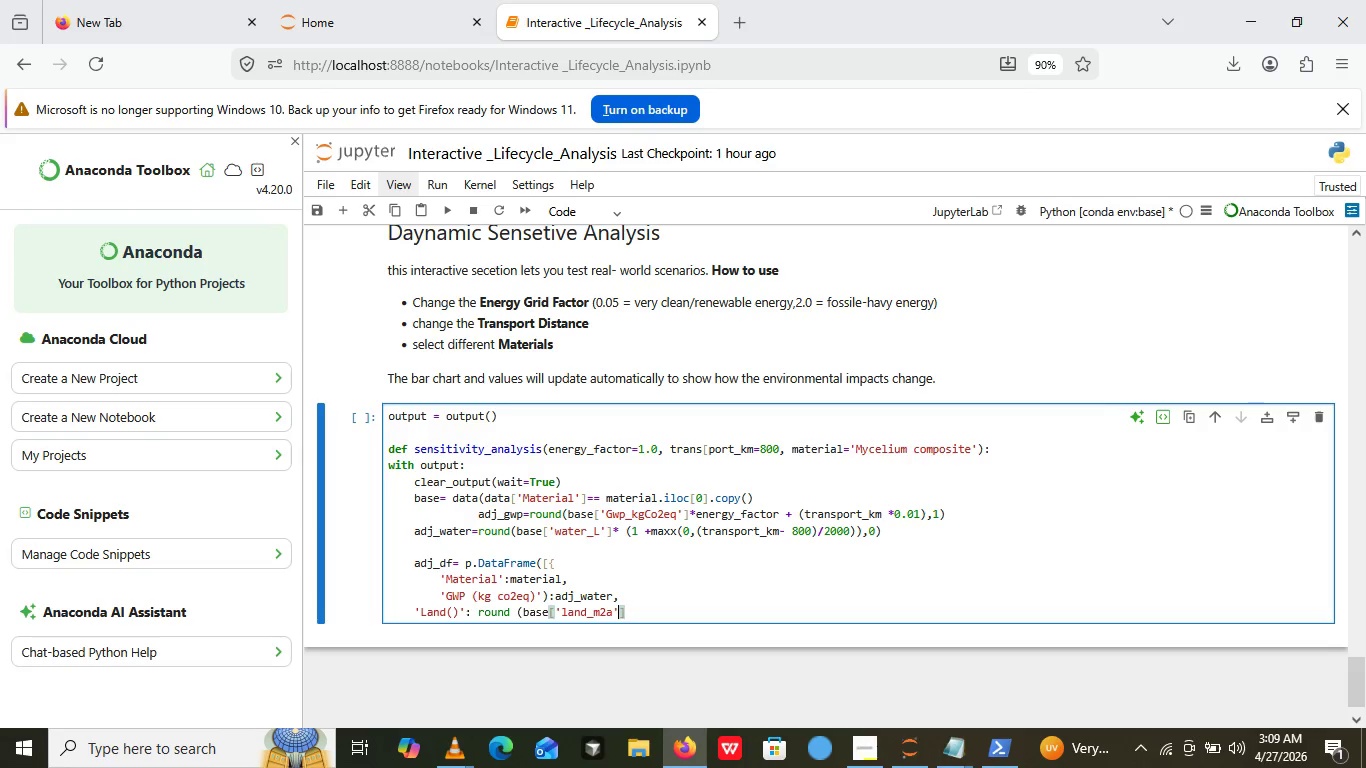 
key(ArrowRight)
 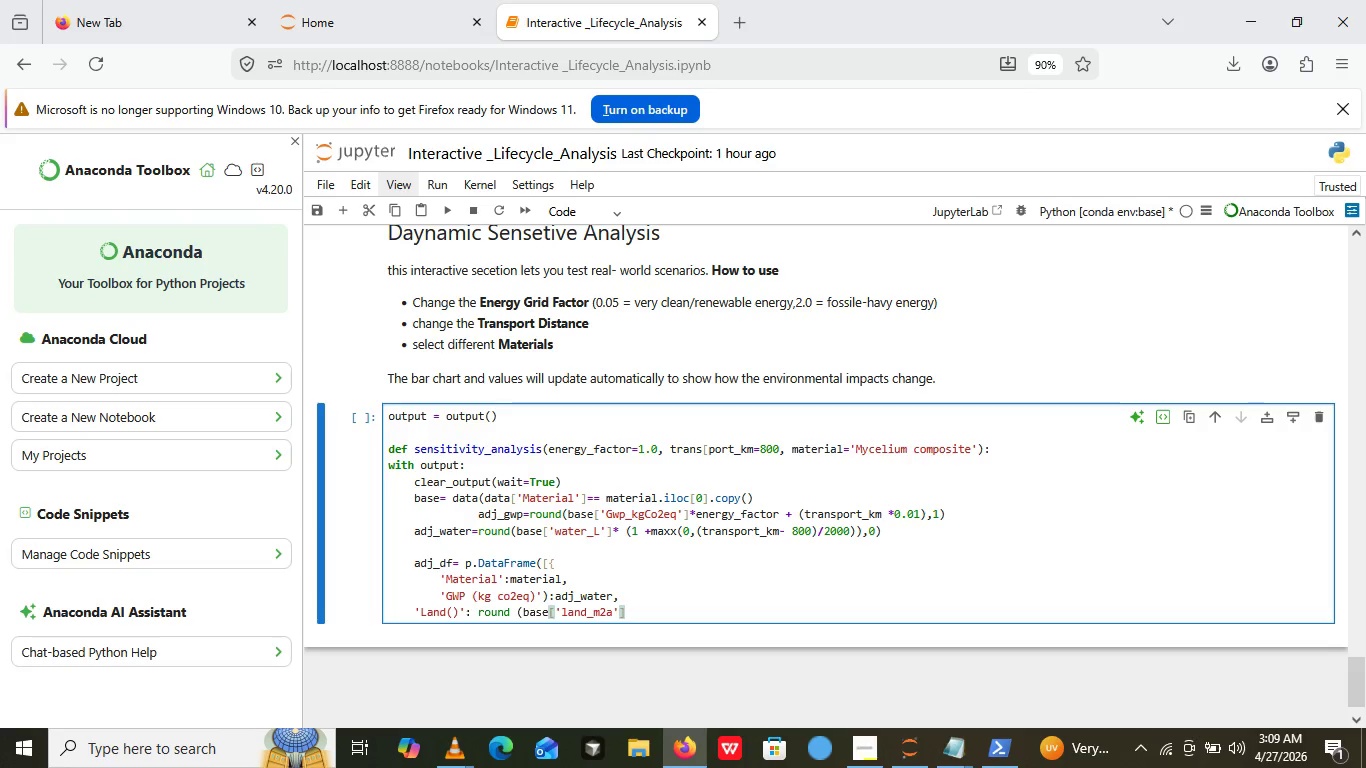 
key(ArrowRight)
 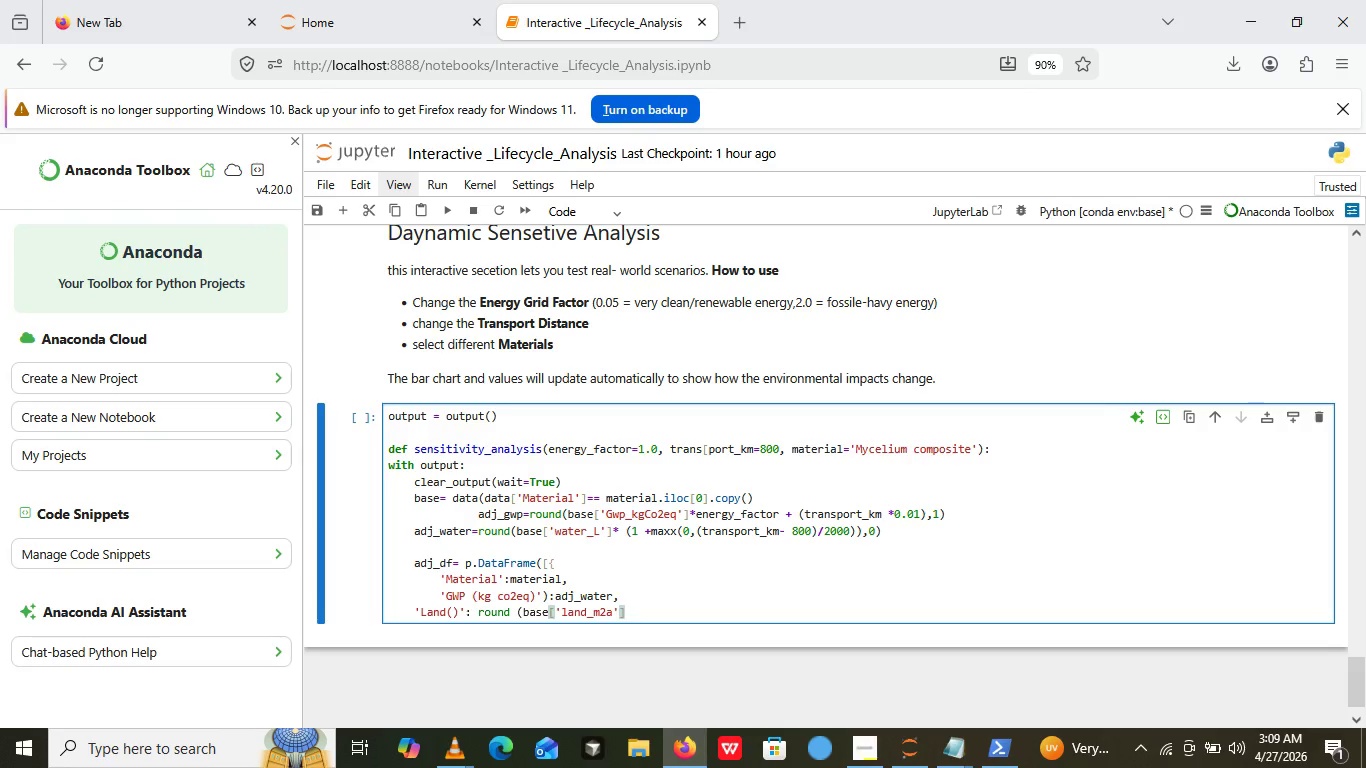 
key(ArrowRight)
 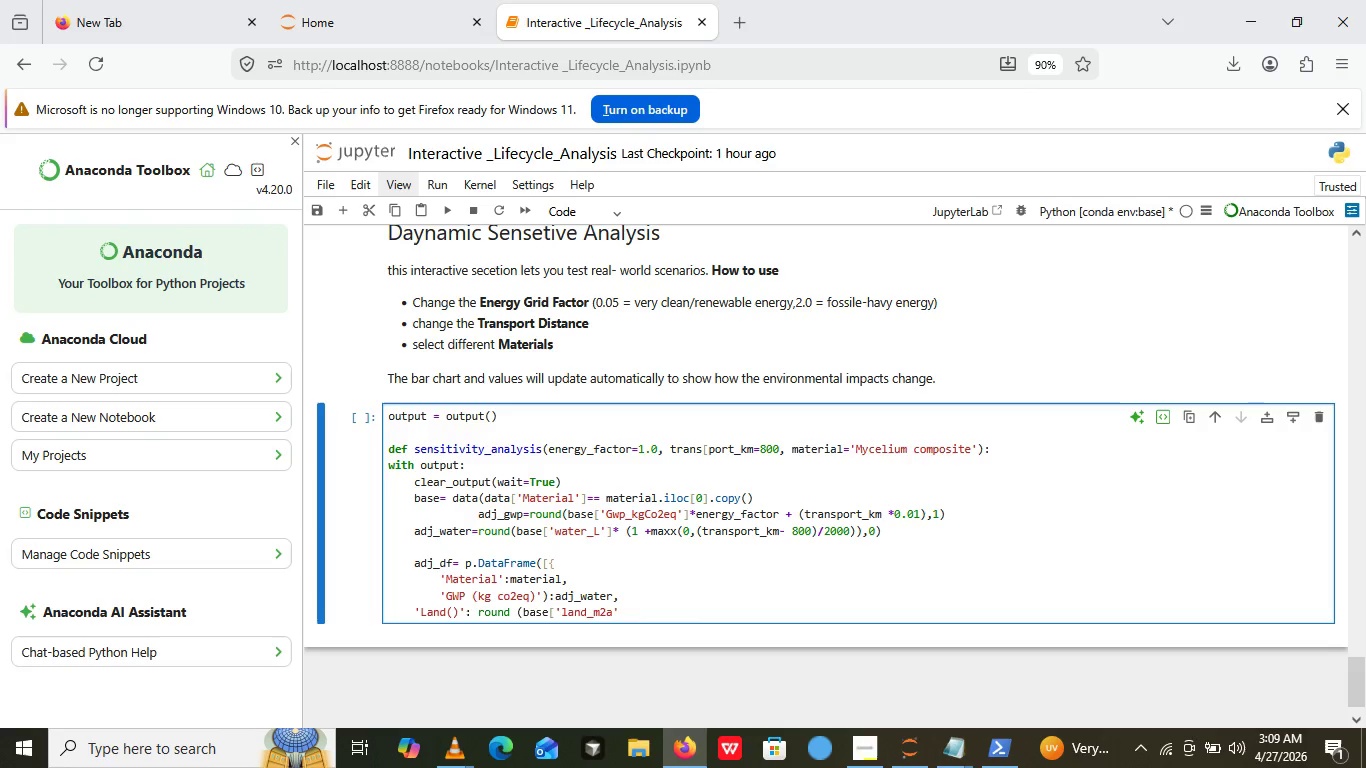 
key(Backspace)
type(],1))
 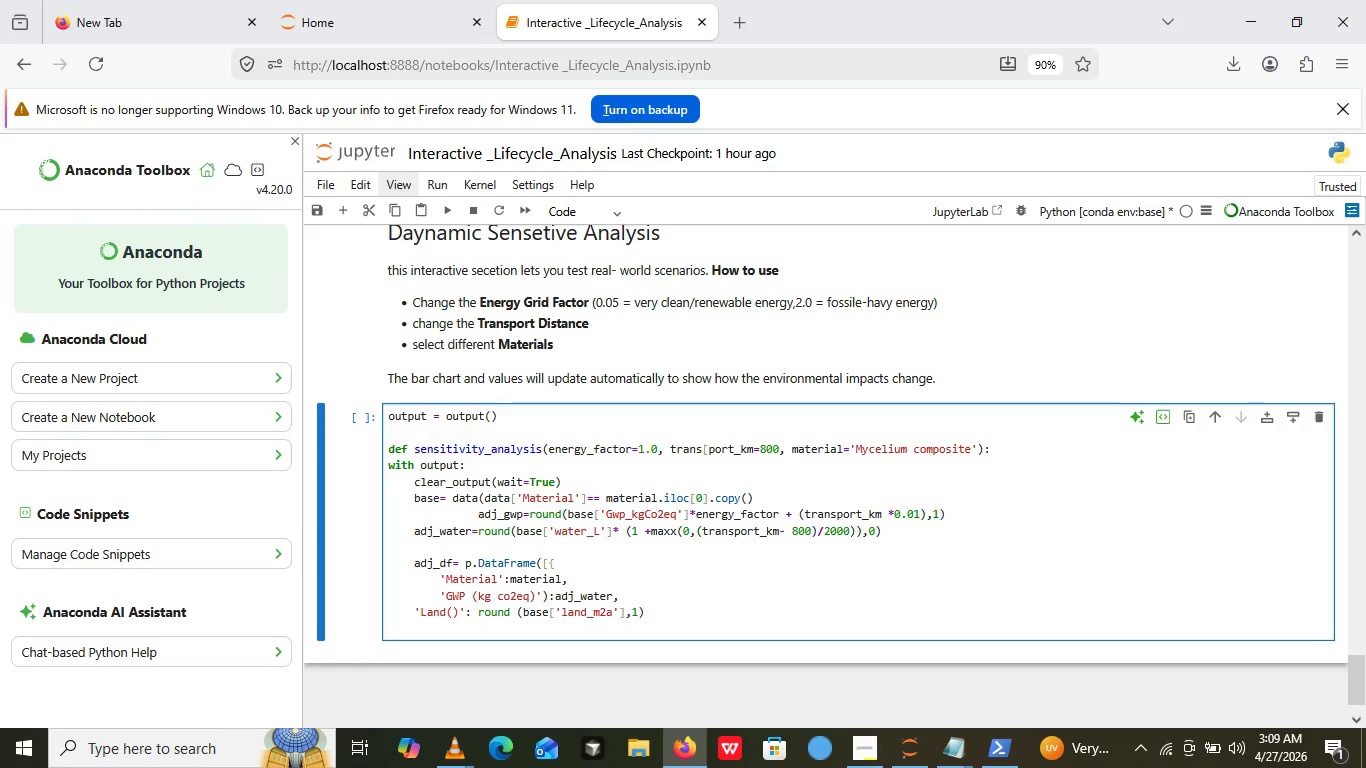 
key(Enter)
 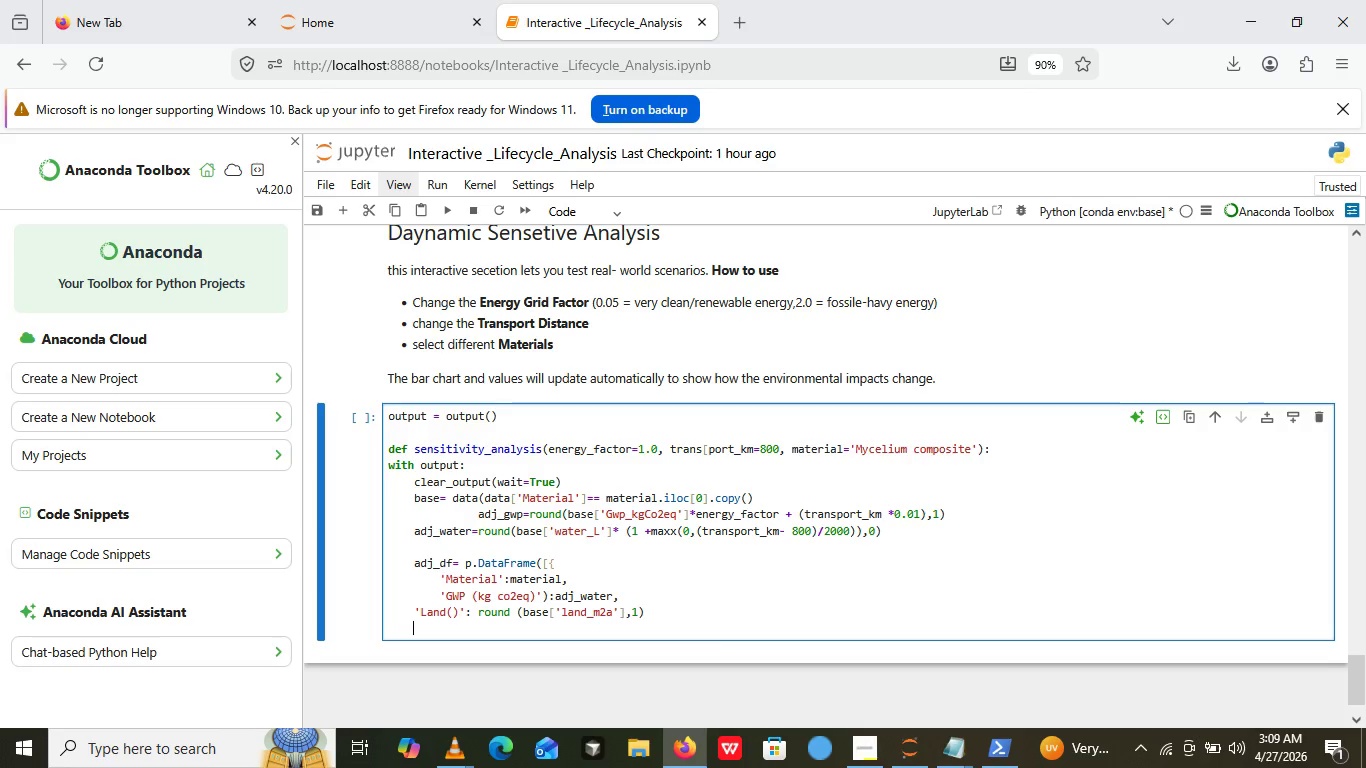 
key(Shift+BracketRight)
 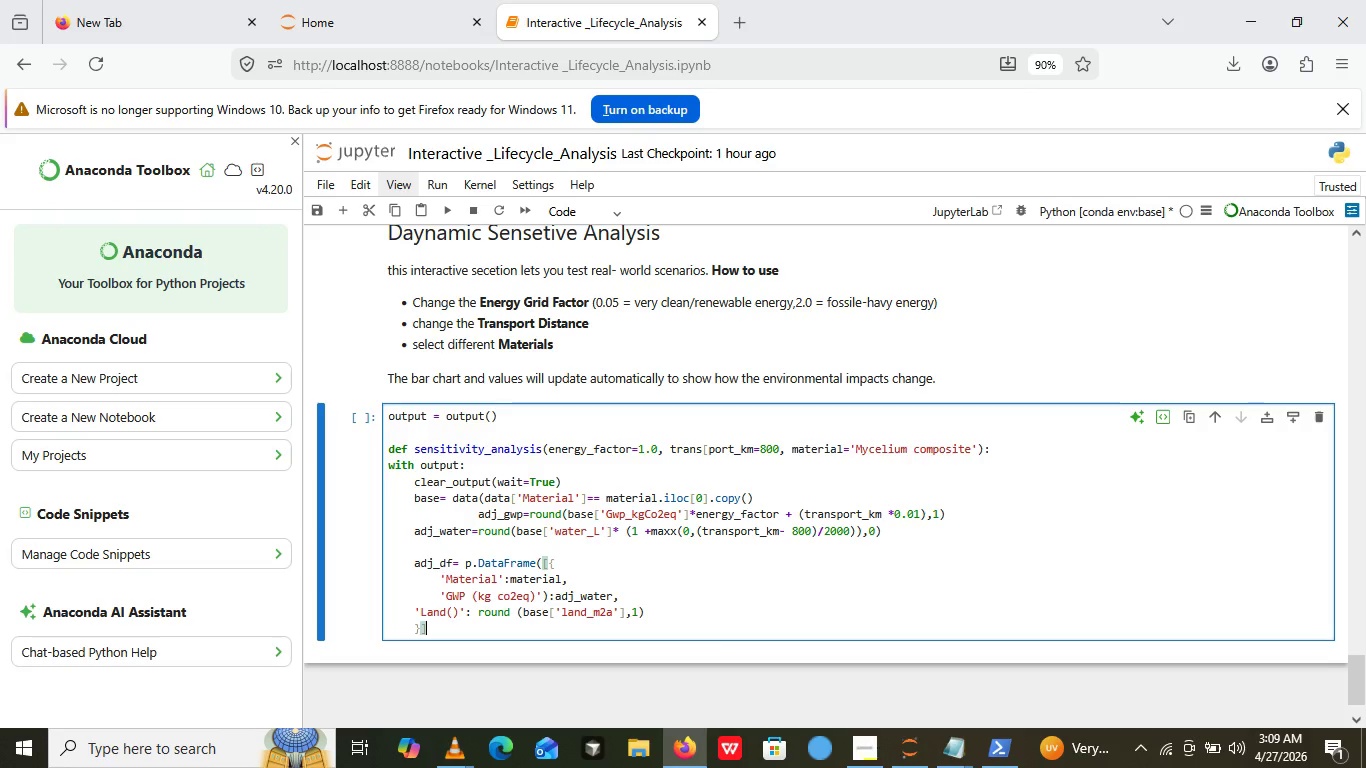 
key(BracketRight)
 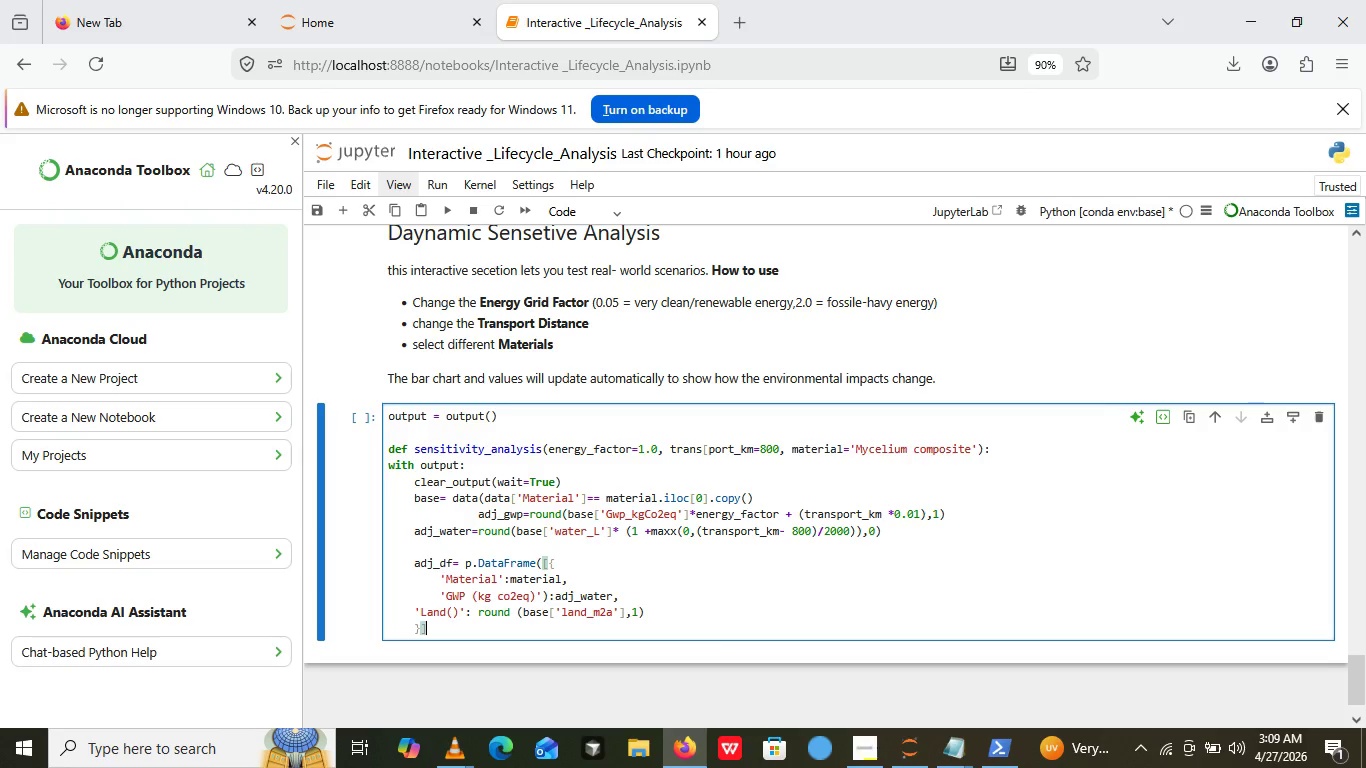 
key(Shift+0)
 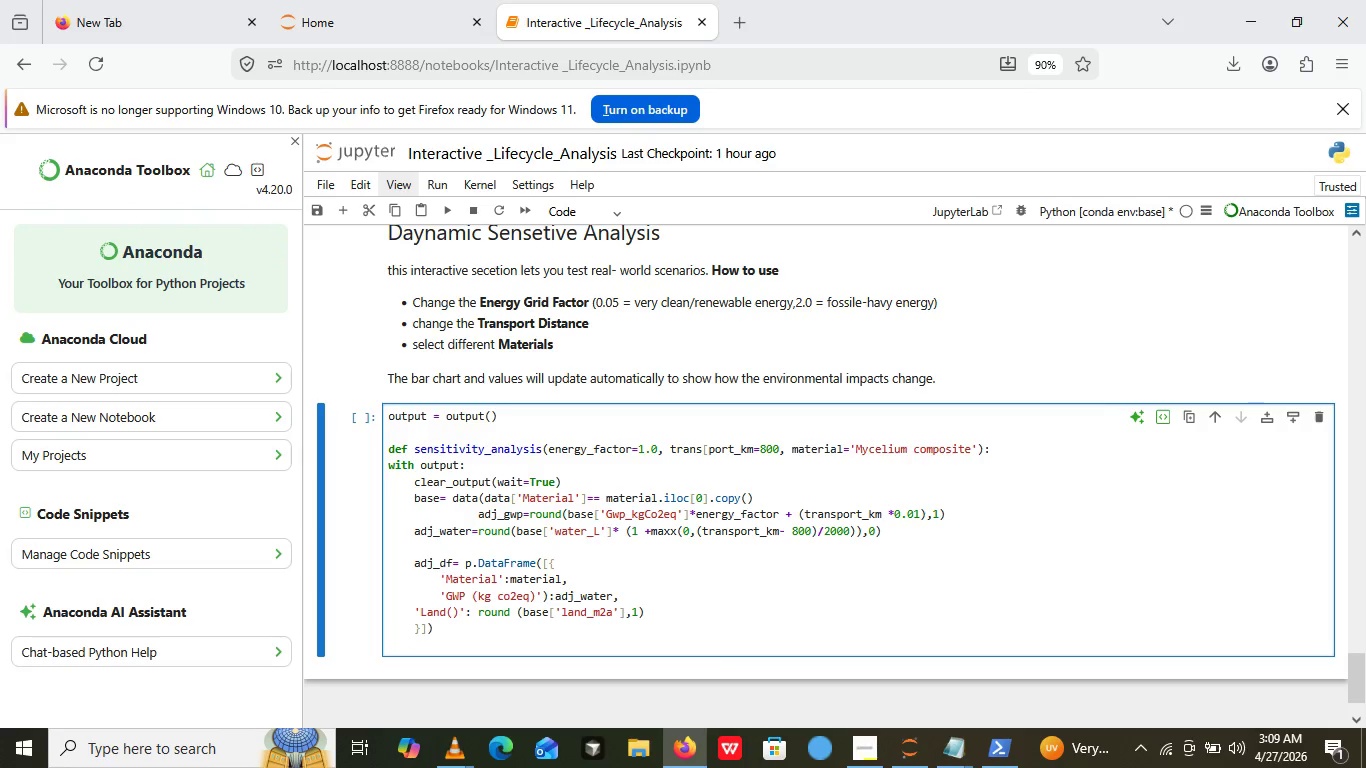 
key(Enter)
 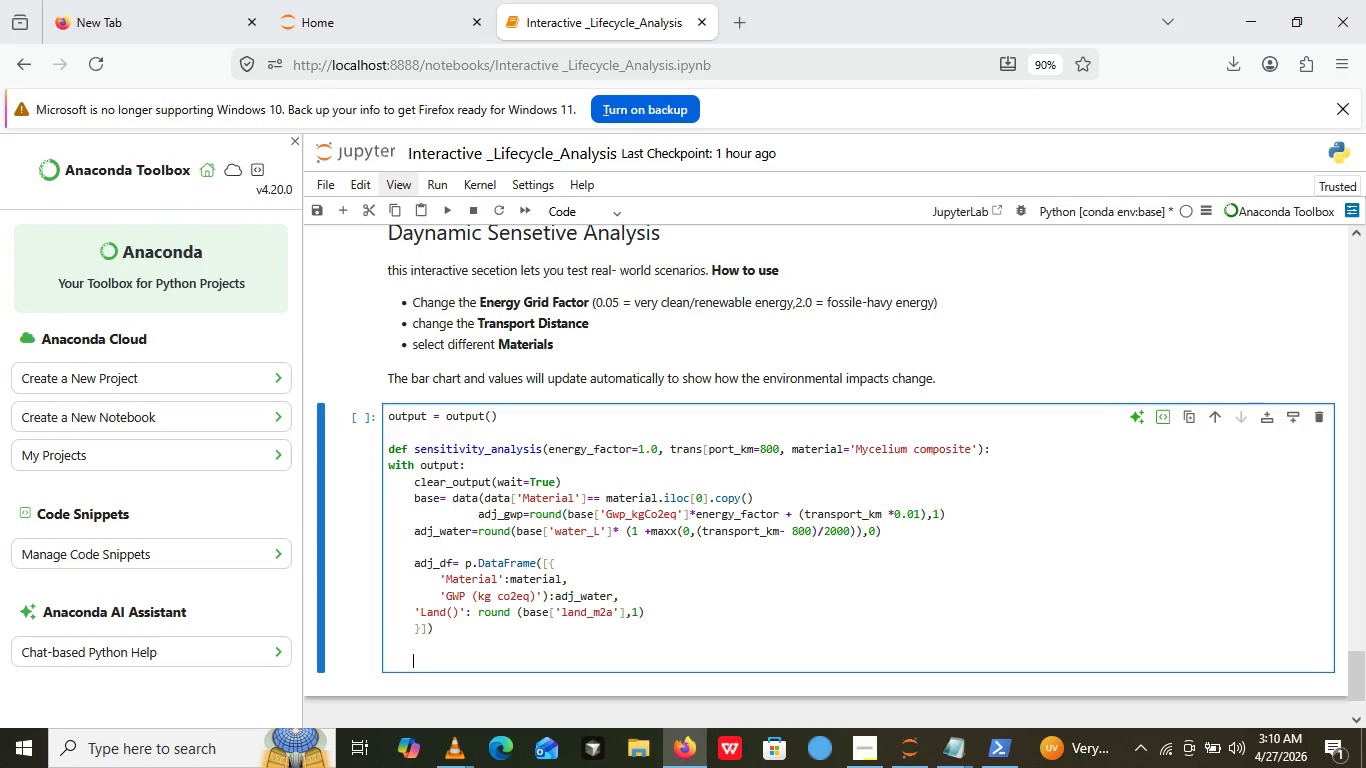 
key(Enter)
 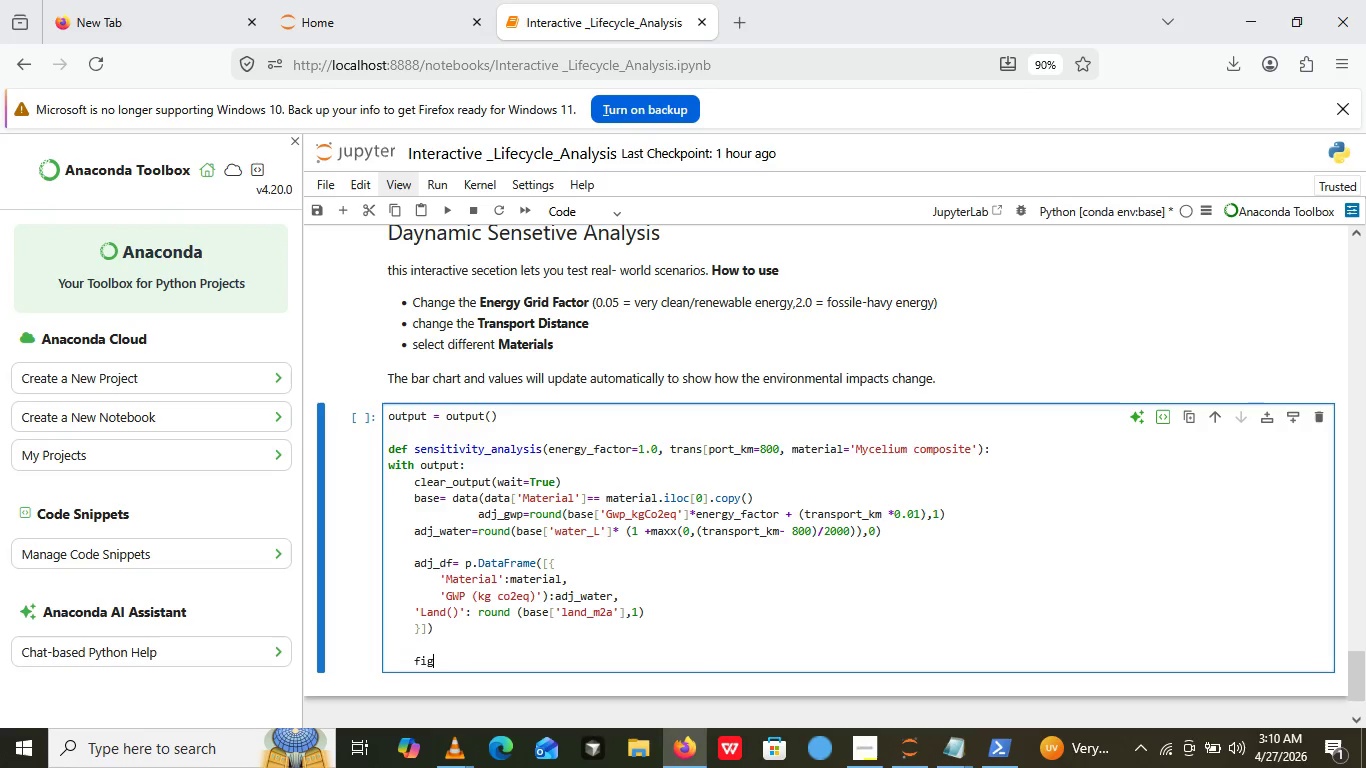 
type(fig)
 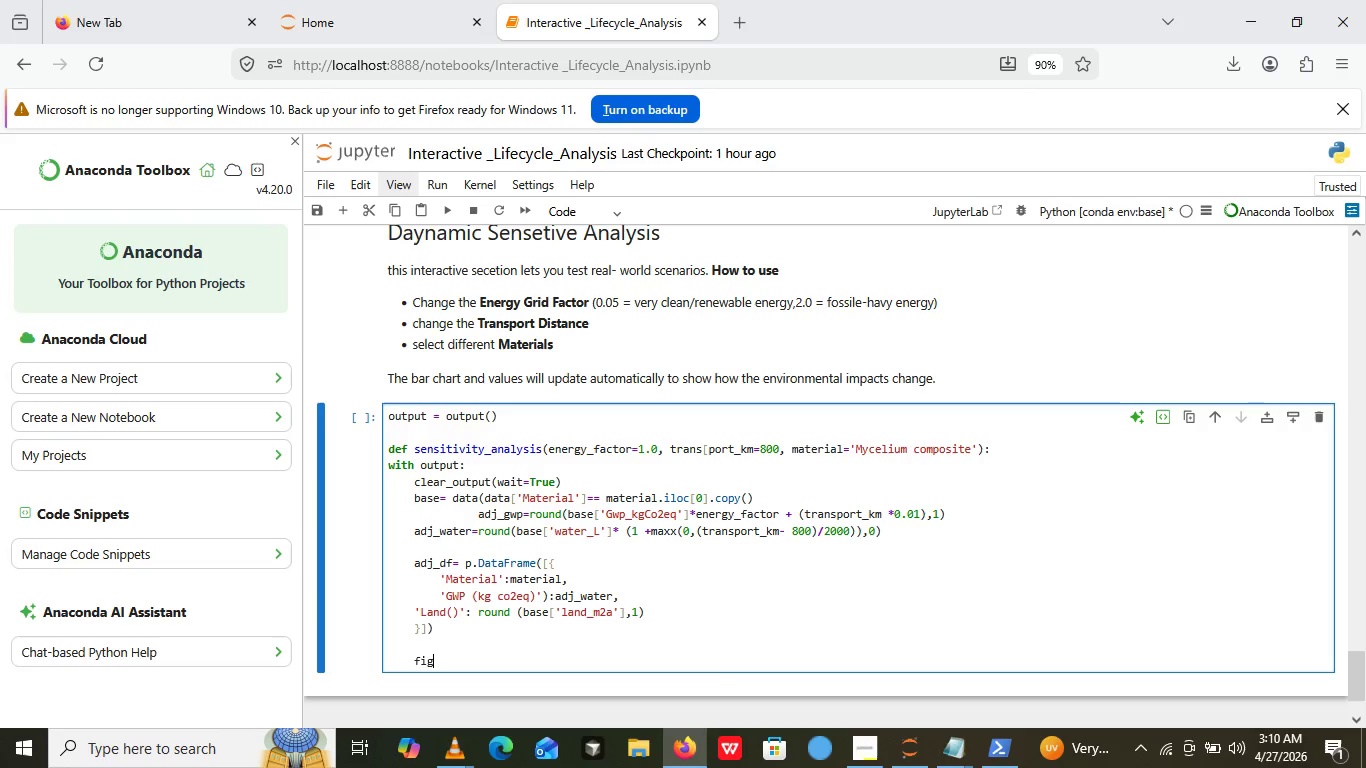 
wait(18.72)
 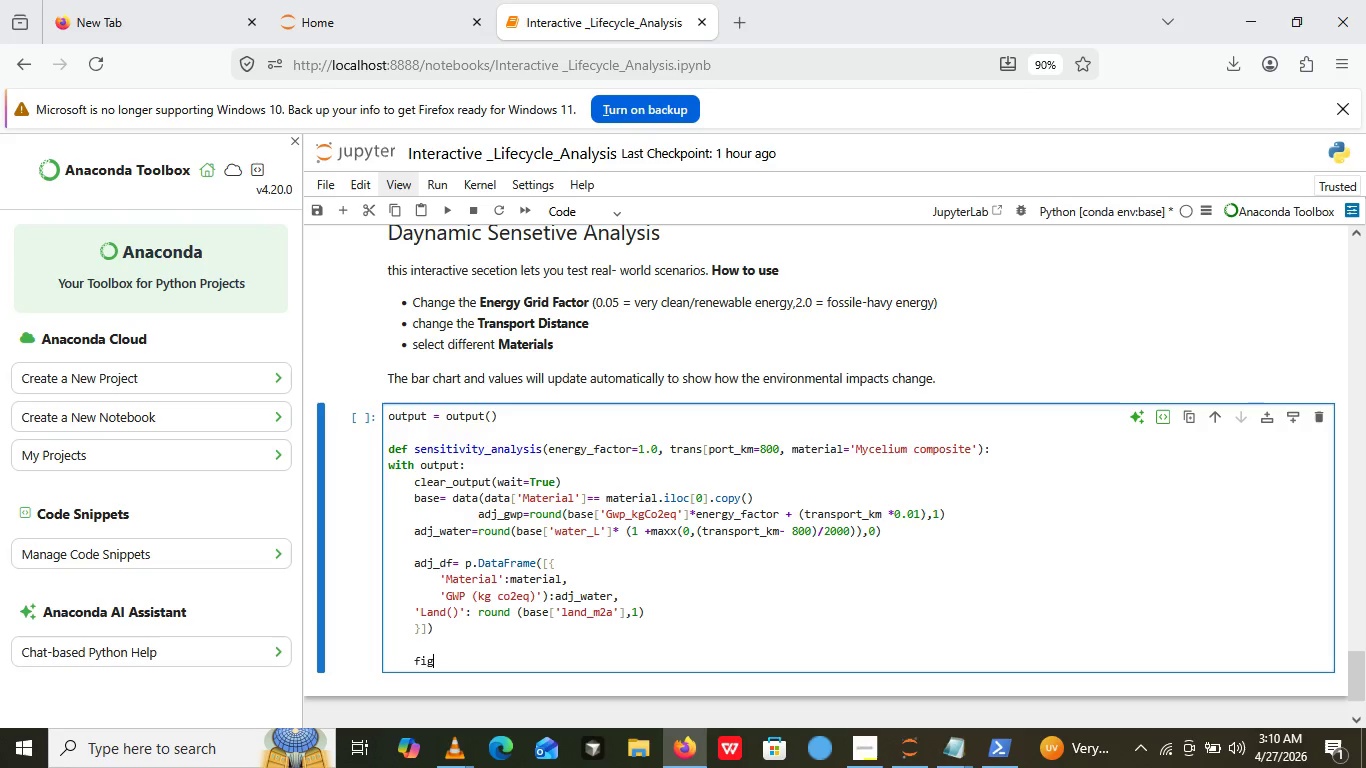 
type(= px=px)
key(Backspace)
key(Backspace)
type(.bar[End]())
 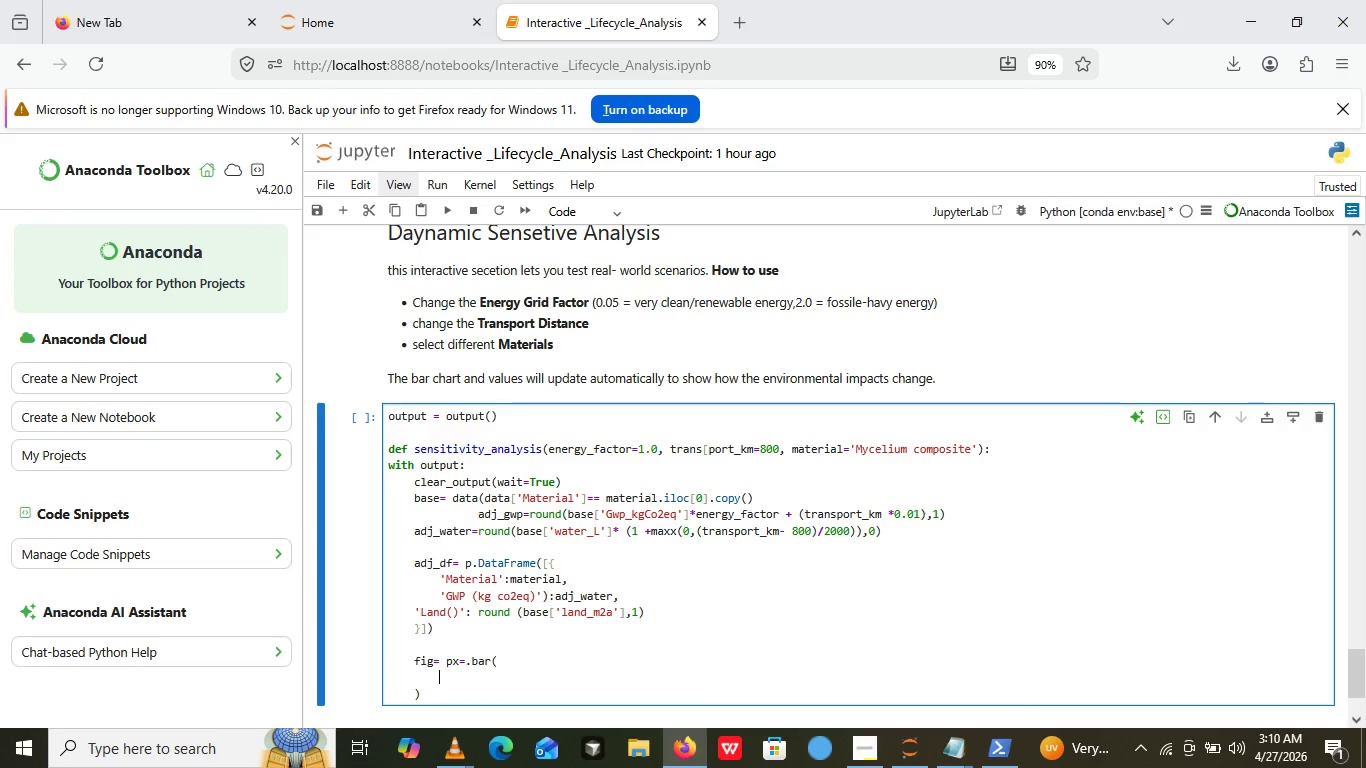 
key(ArrowLeft)
 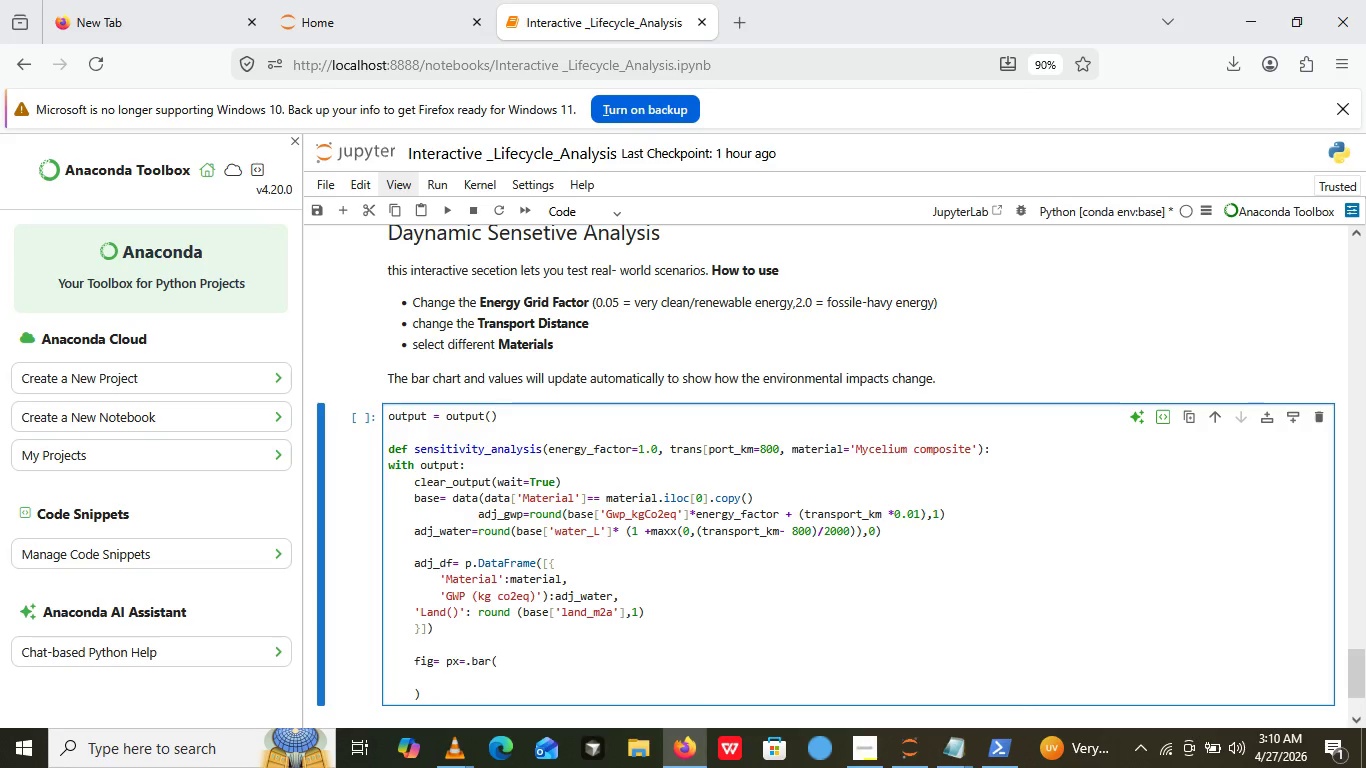 
key(Enter)
 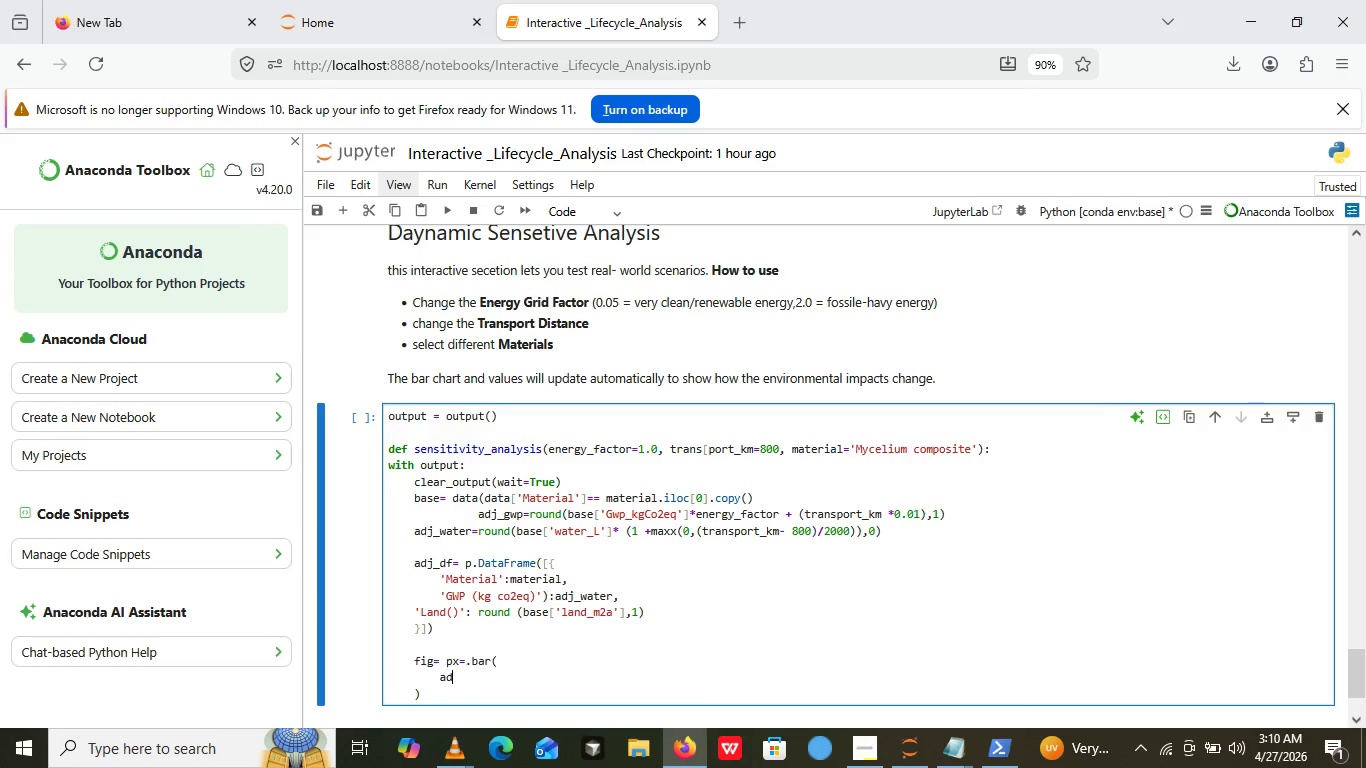 
type(adj)
 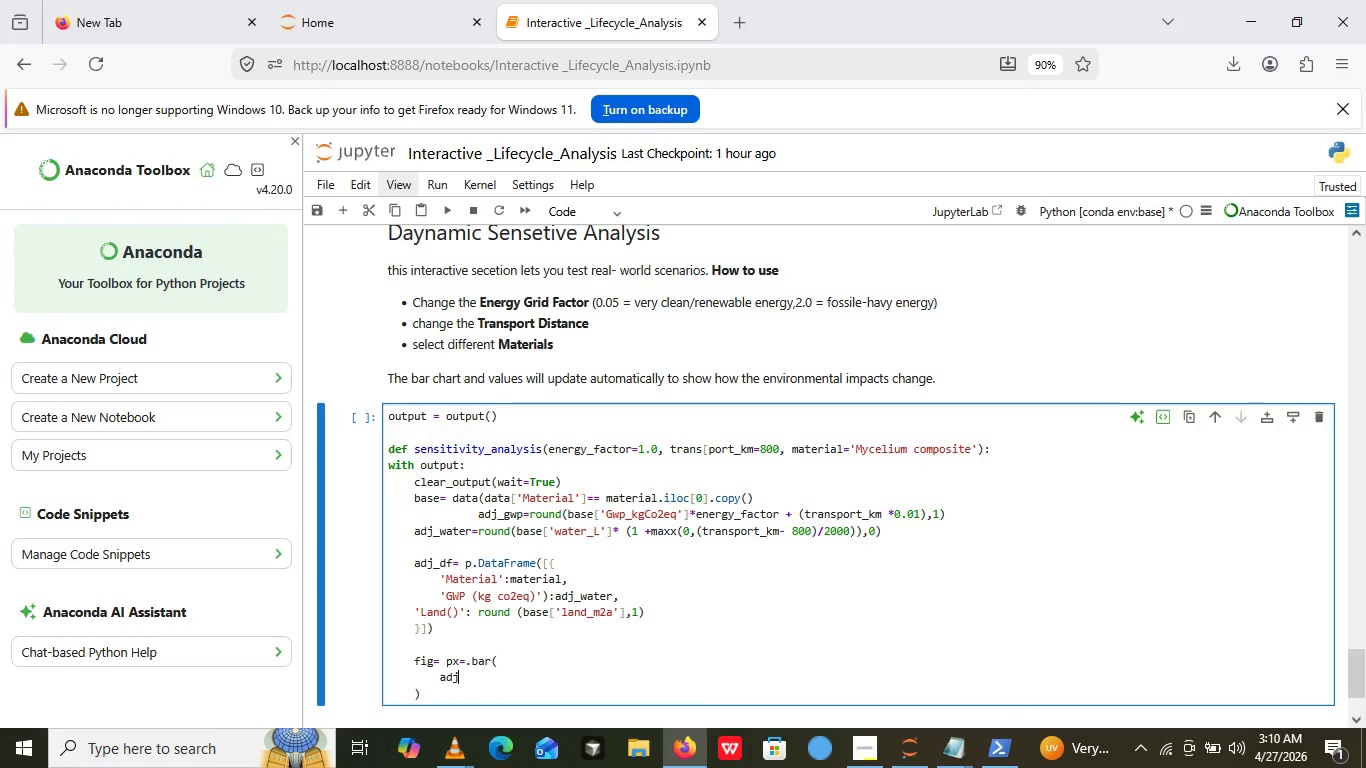 
type(_df.malt)
 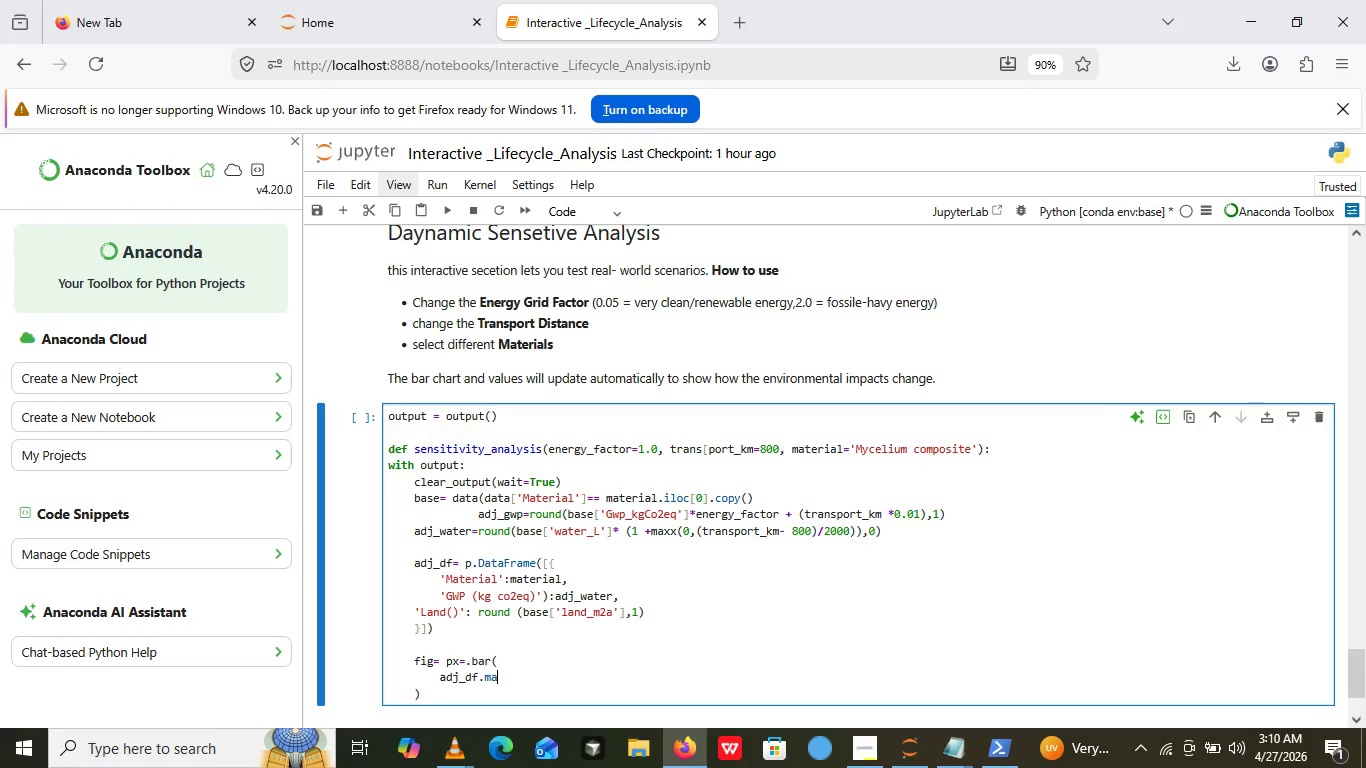 
key(Backspace)
key(Backspace)
key(Backspace)
type(elt)
 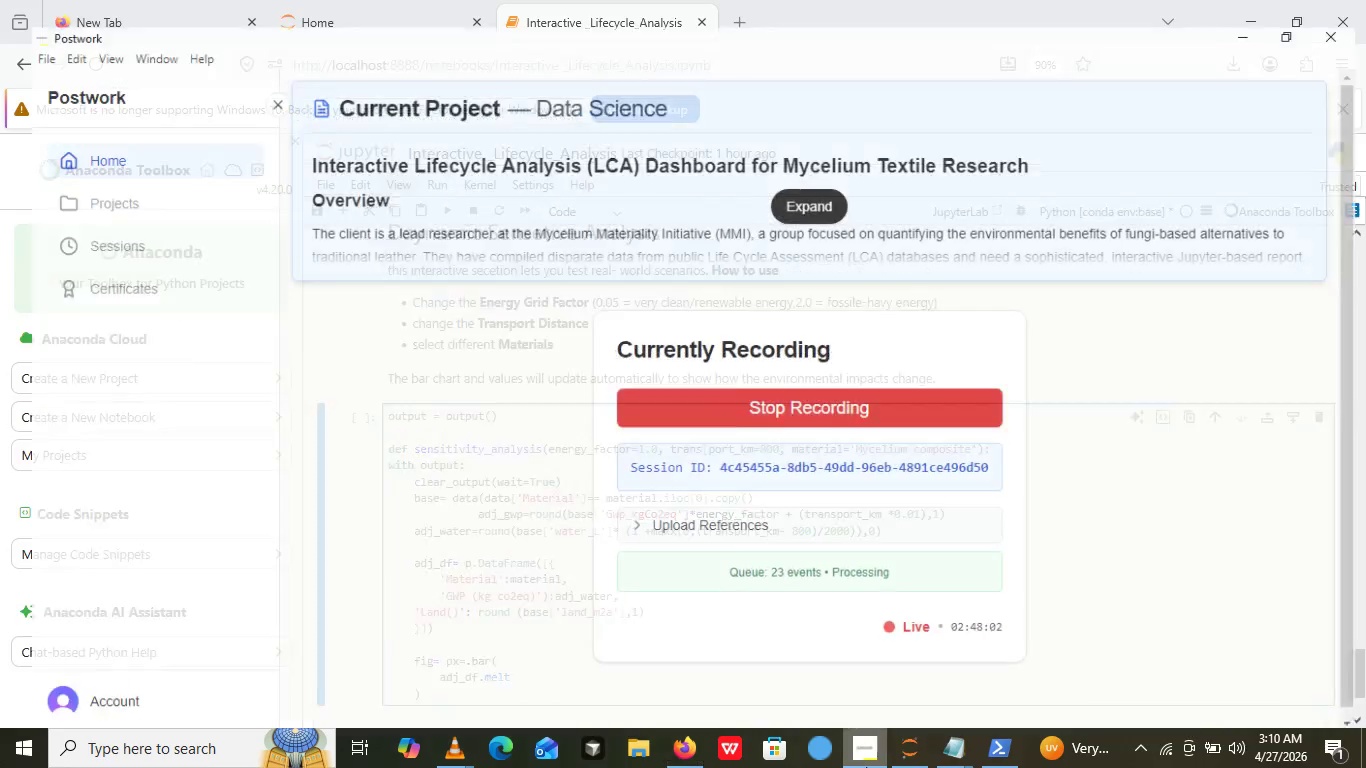 
left_click([866, 767])